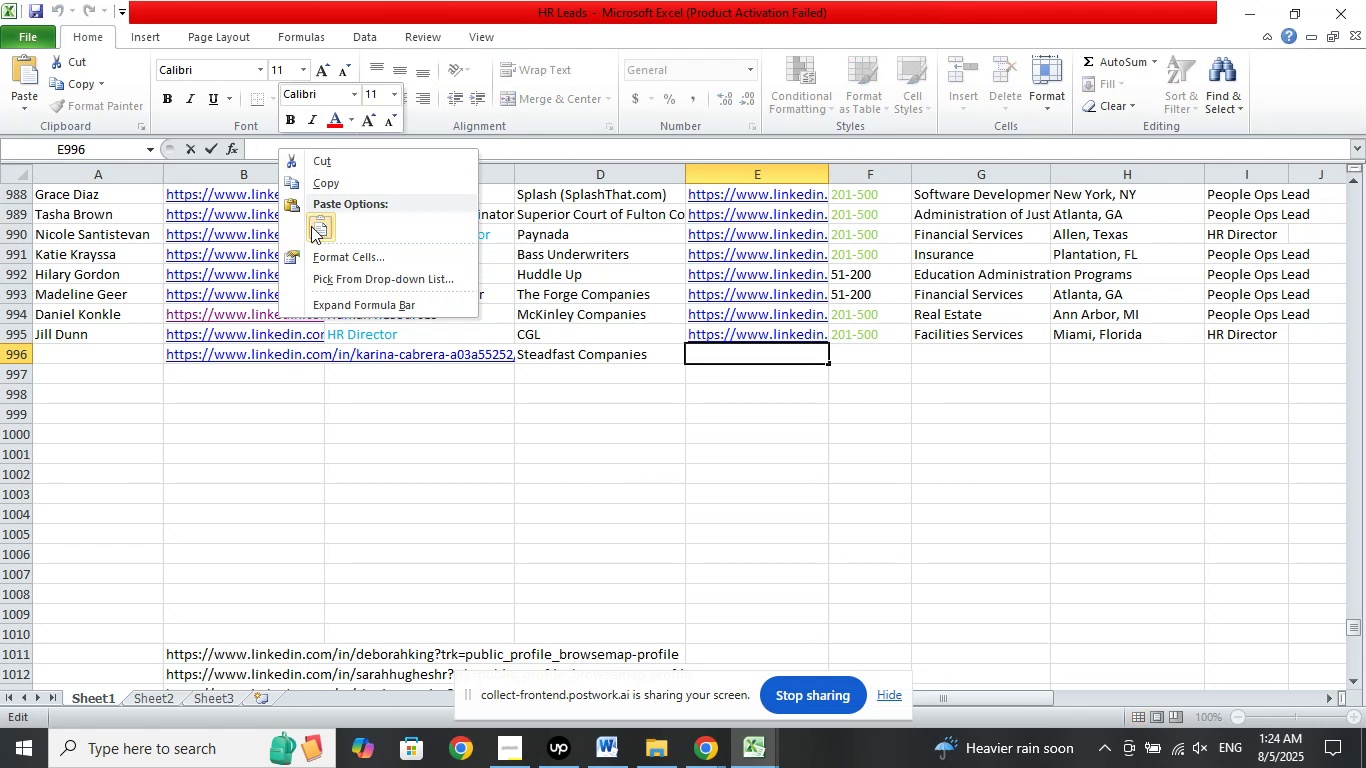 
left_click([313, 229])
 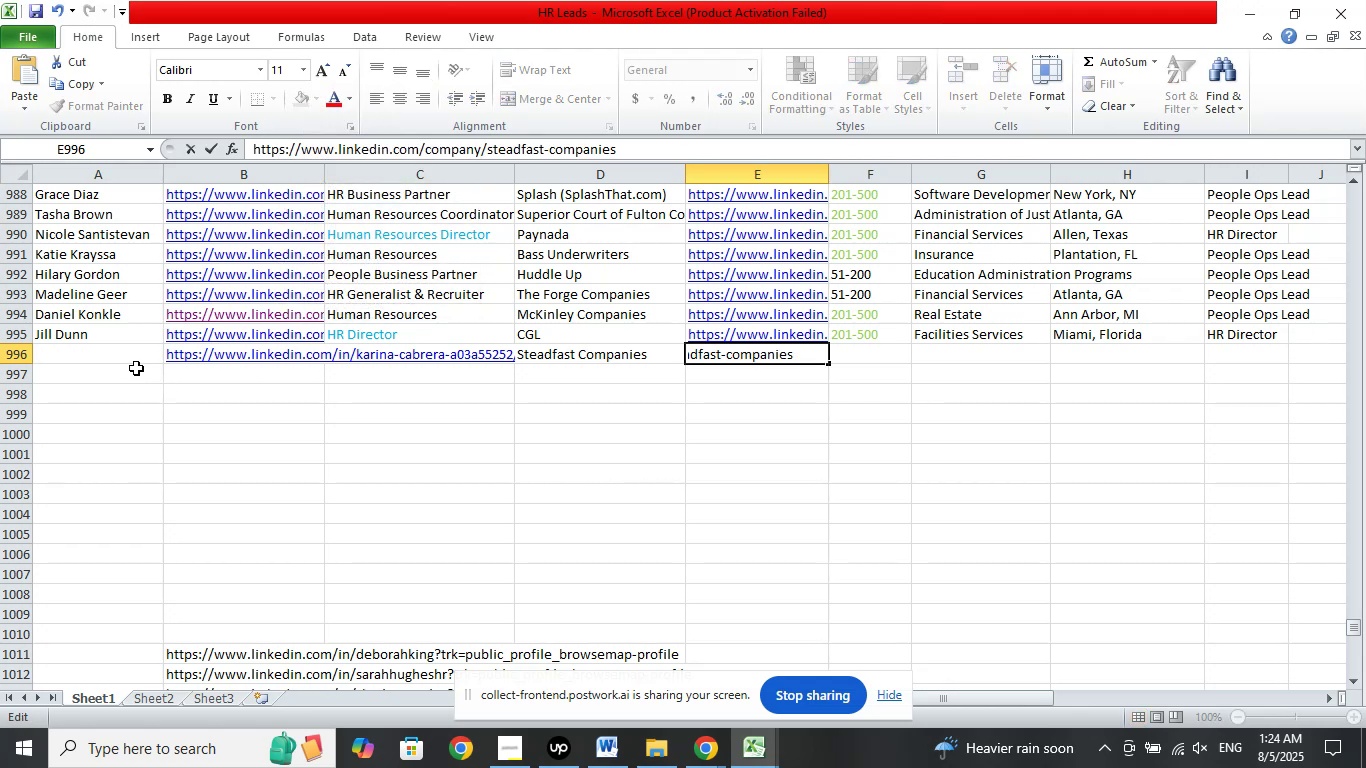 
left_click([126, 355])
 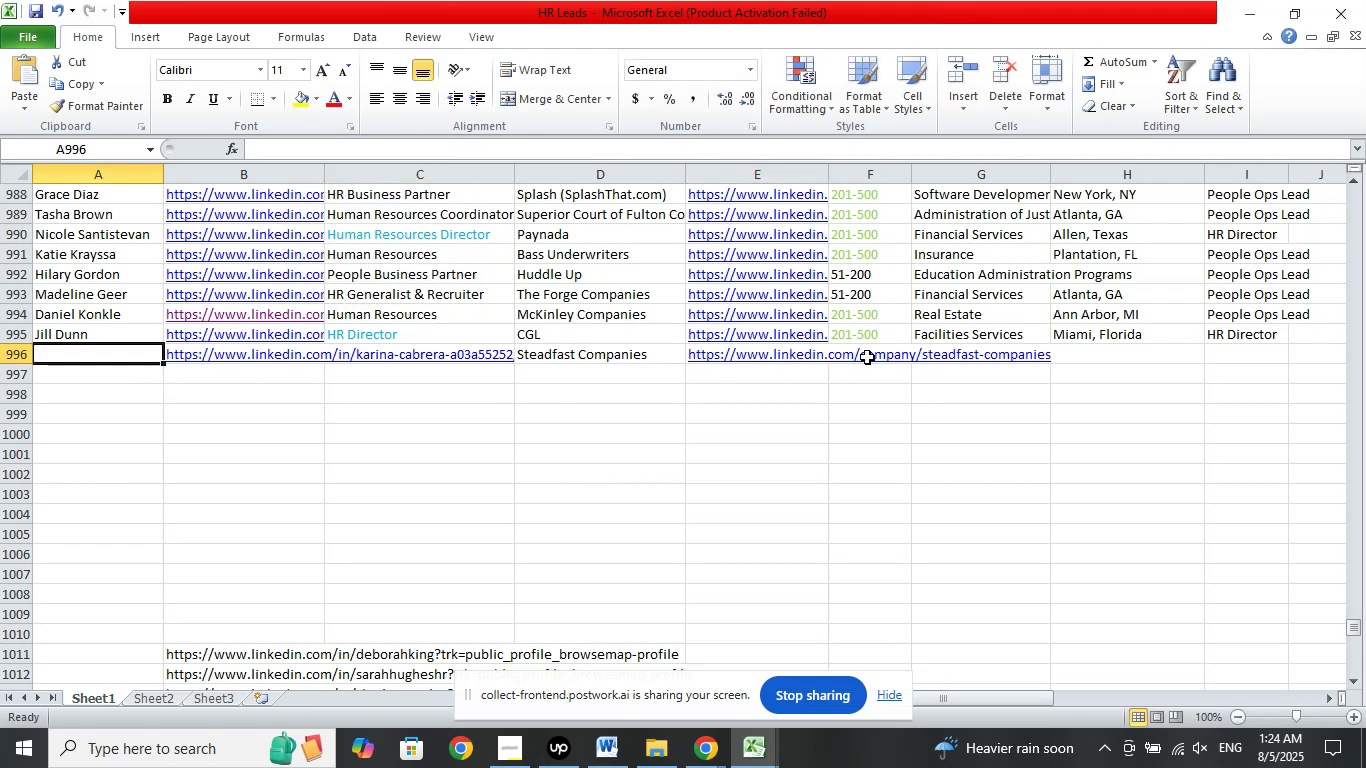 
left_click([869, 355])
 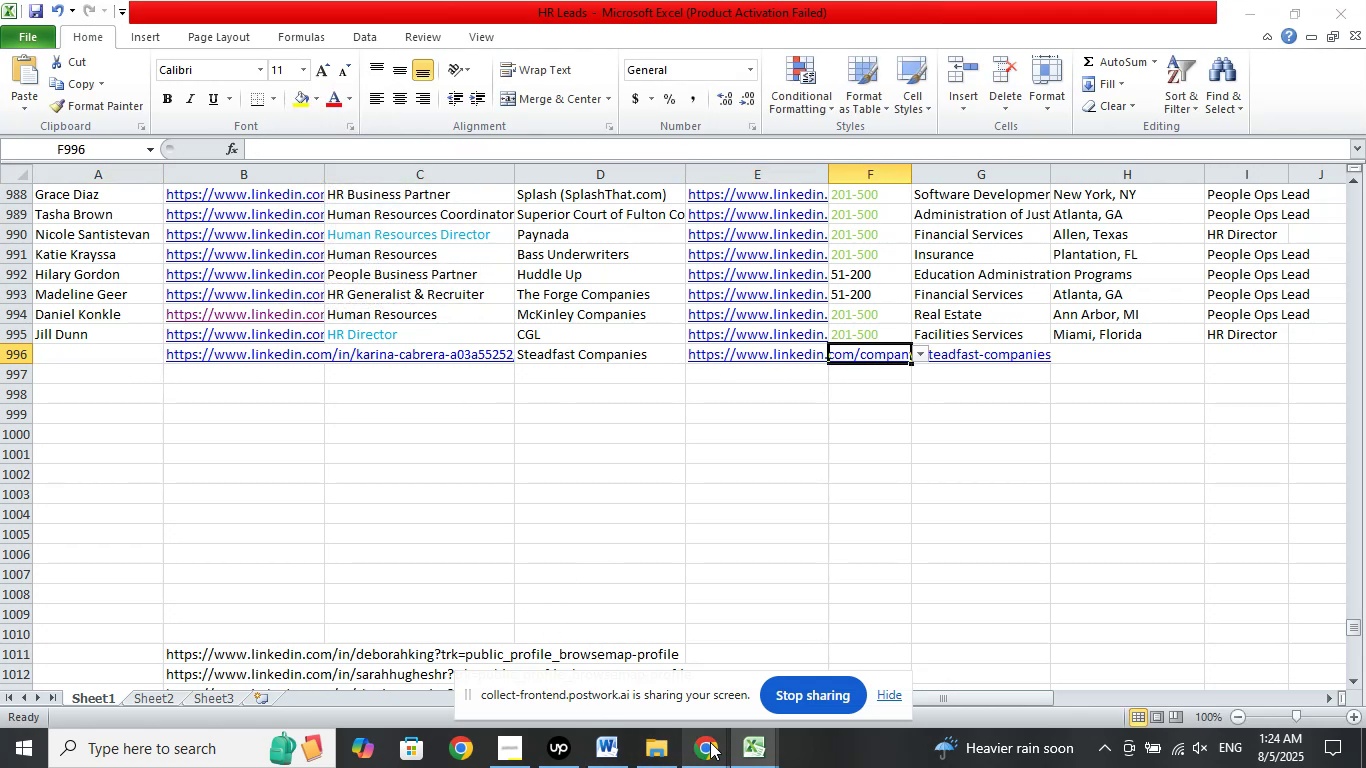 
left_click([602, 665])
 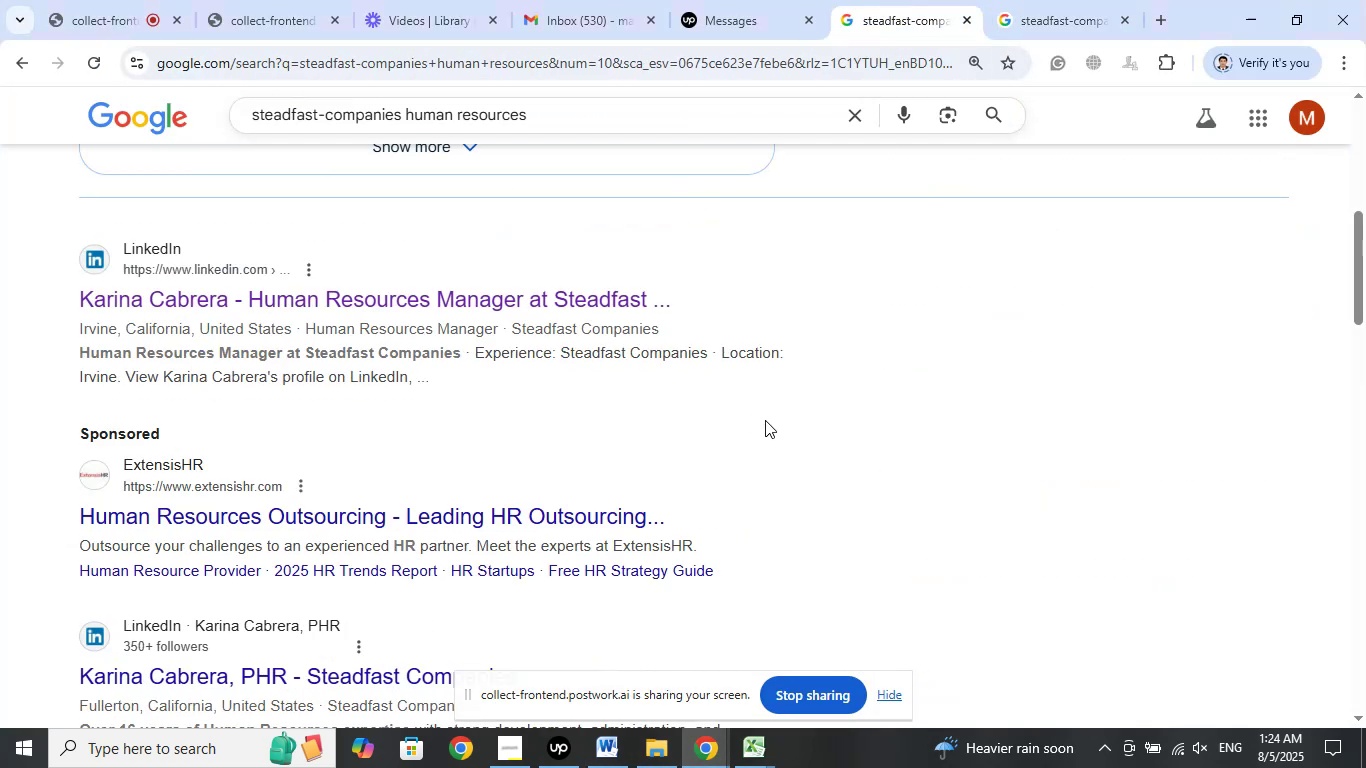 
left_click([1029, 10])
 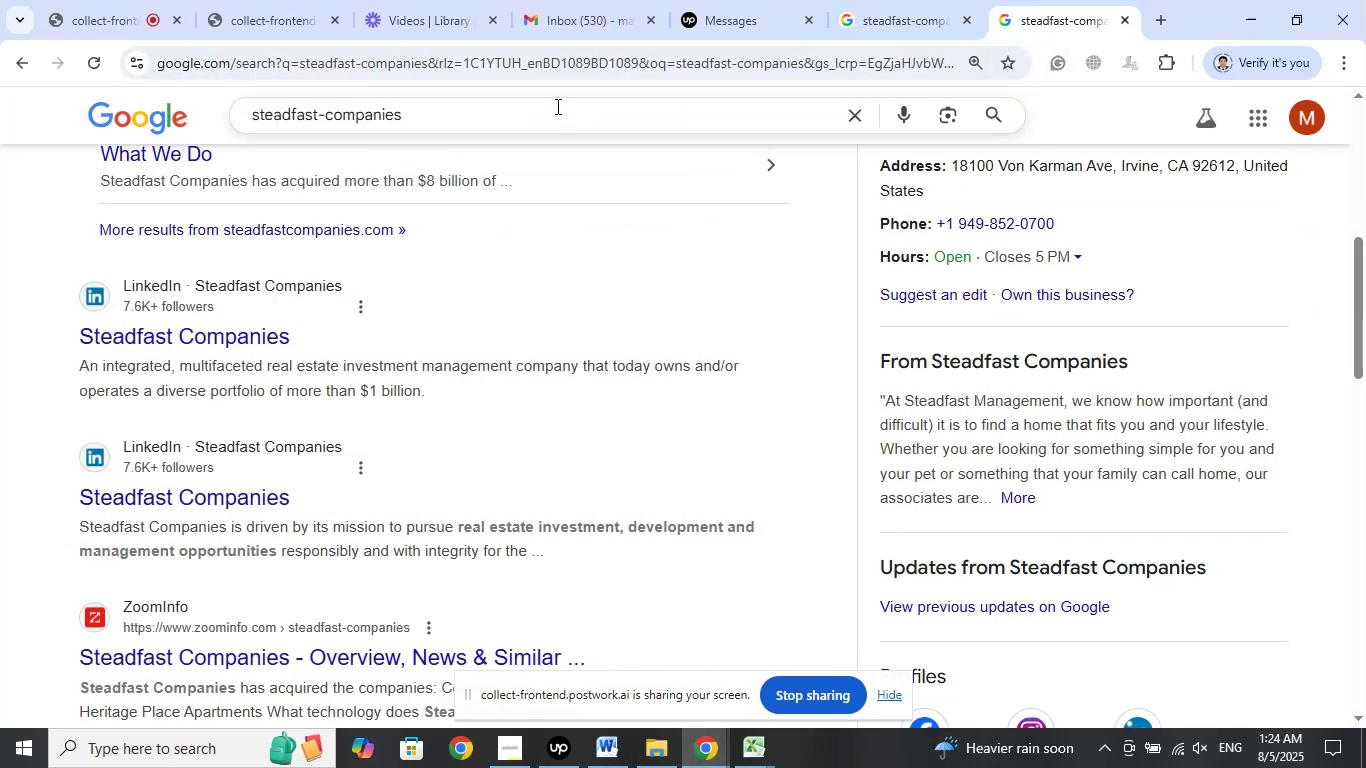 
left_click([556, 106])
 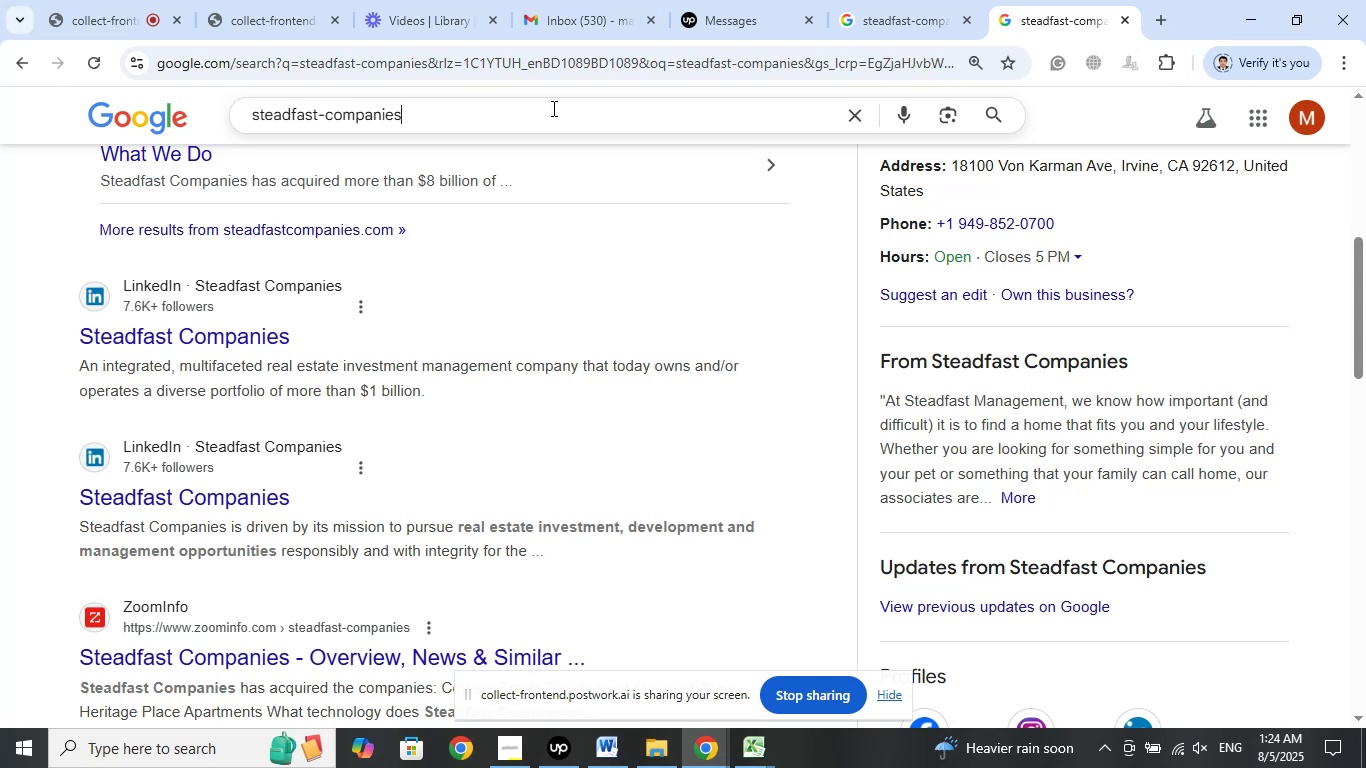 
type( company sizz)
key(Backspace)
type(e)
 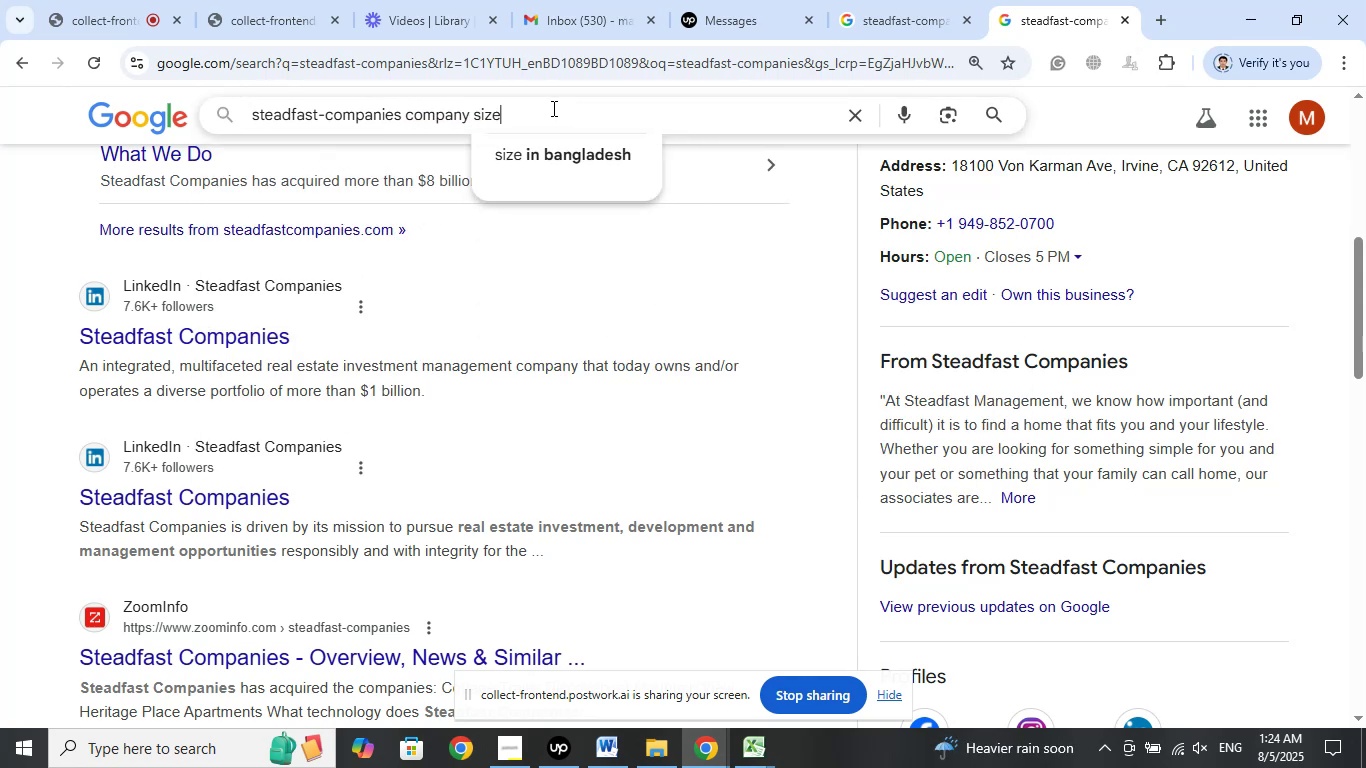 
key(Enter)
 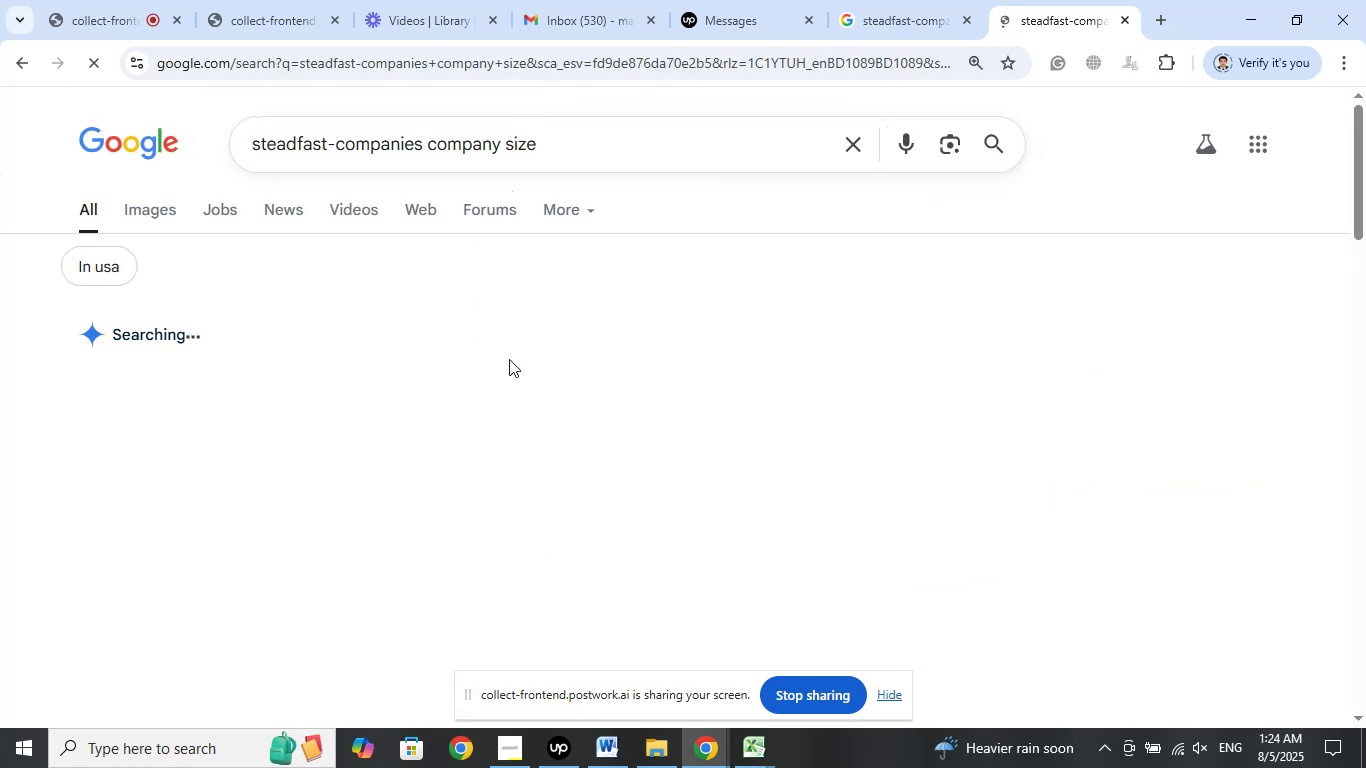 
scroll: coordinate [742, 310], scroll_direction: down, amount: 6.0
 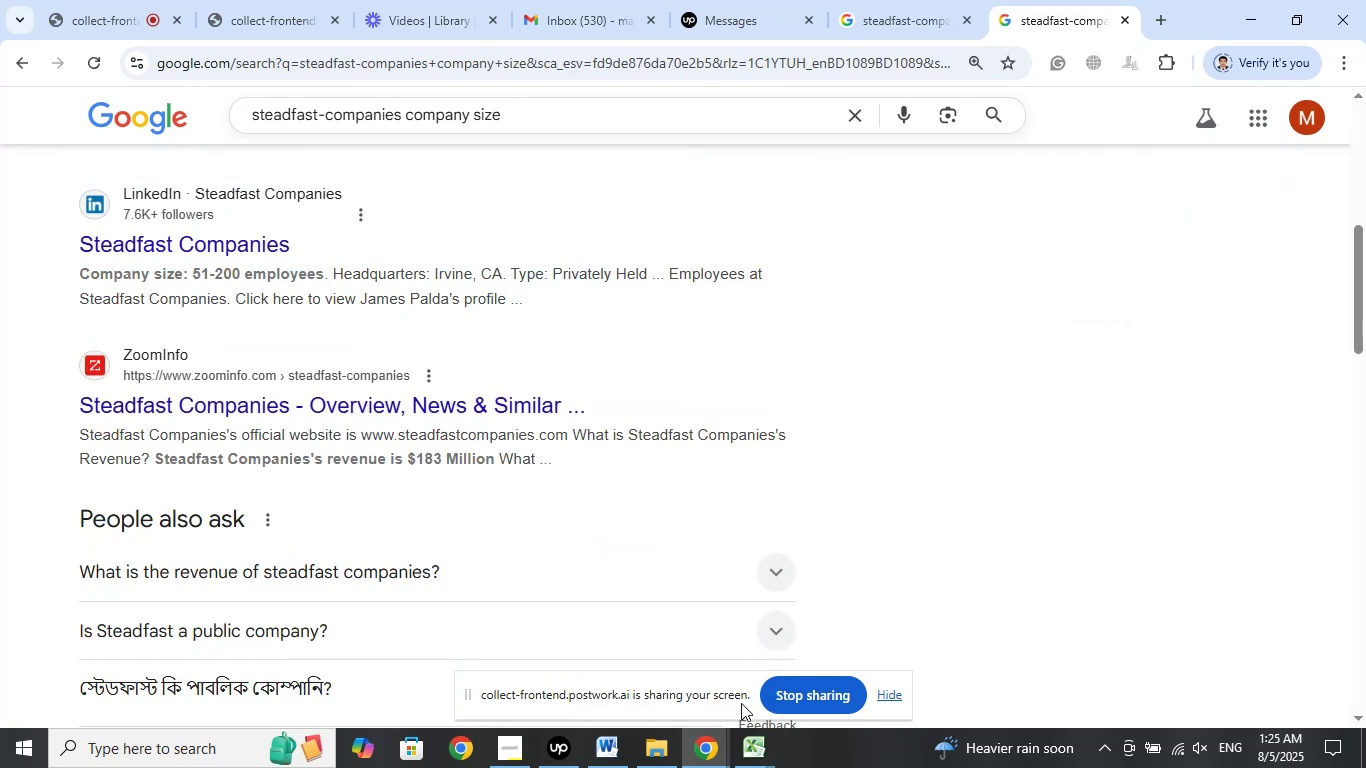 
double_click([664, 664])
 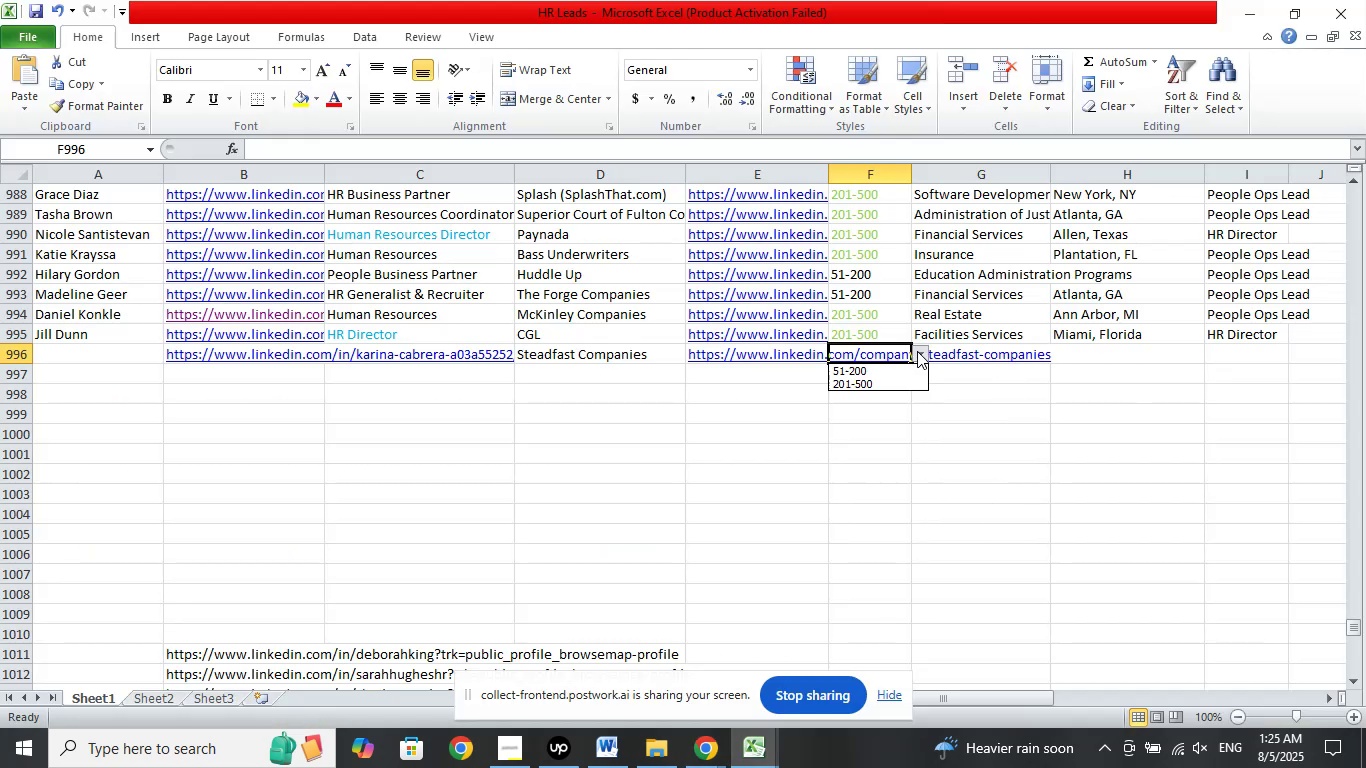 
left_click([870, 372])
 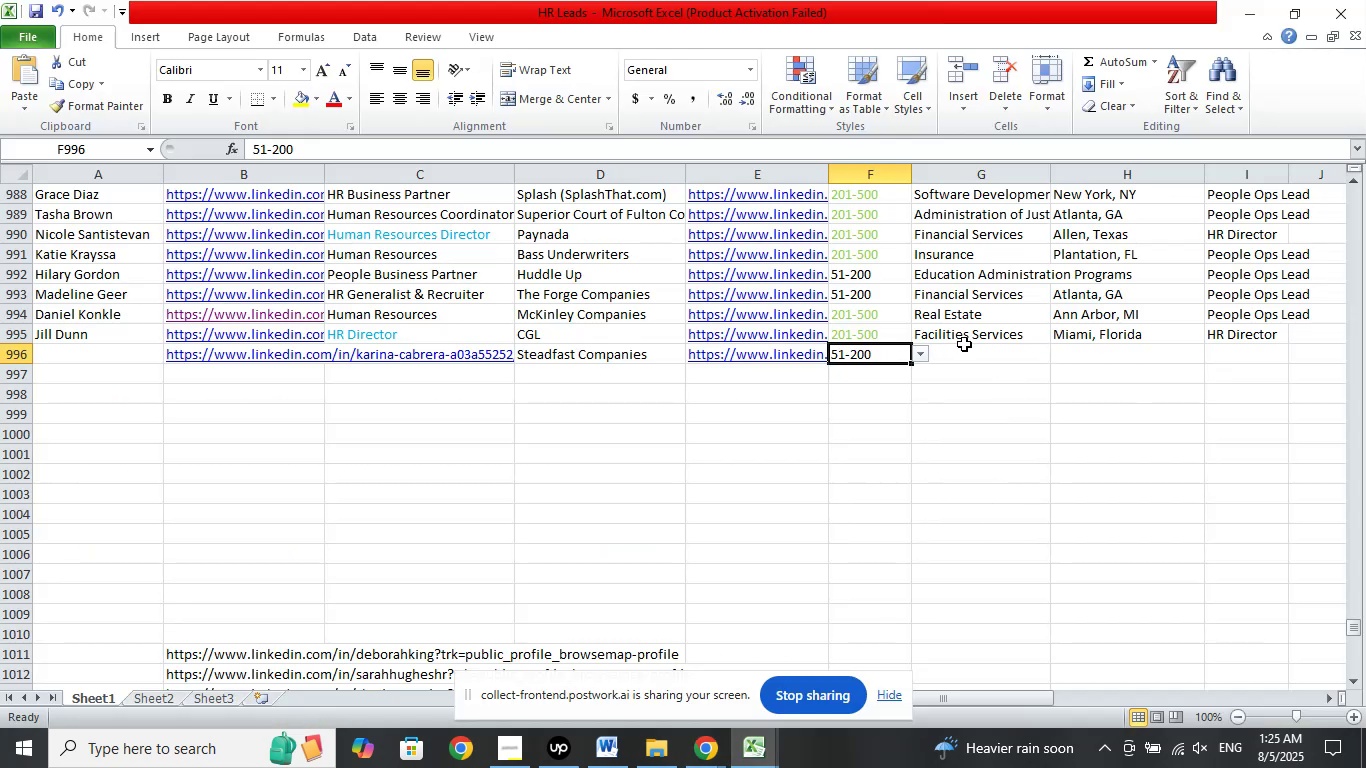 
left_click([964, 352])
 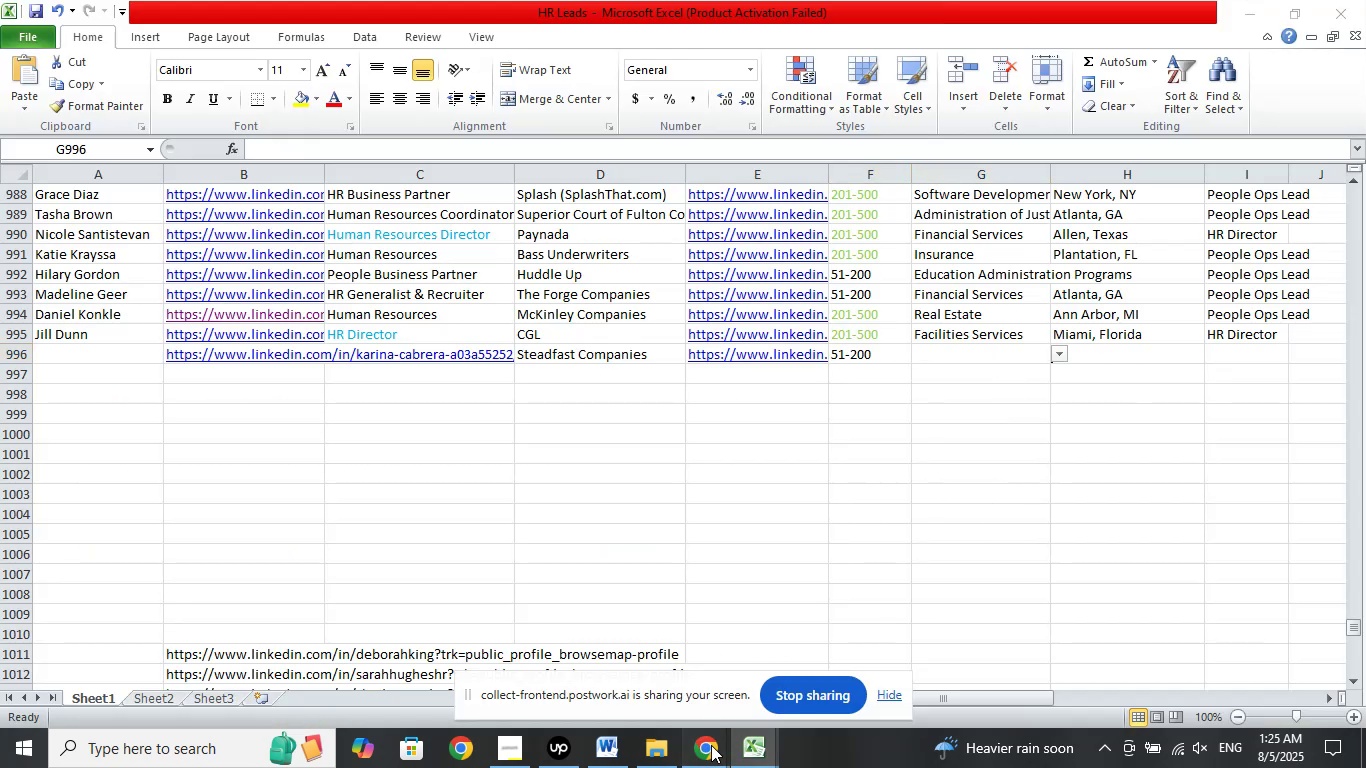 
double_click([588, 655])
 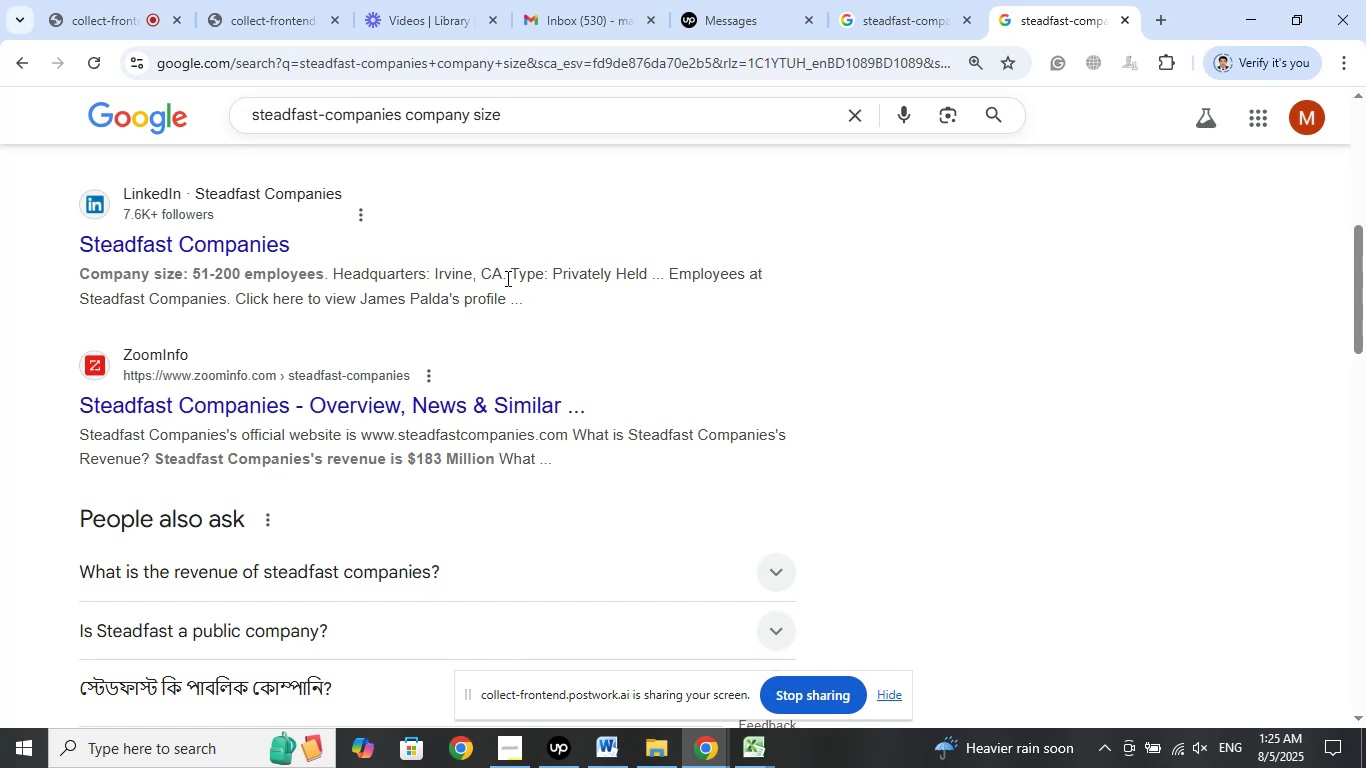 
left_click_drag(start_coordinate=[500, 275], to_coordinate=[435, 274])
 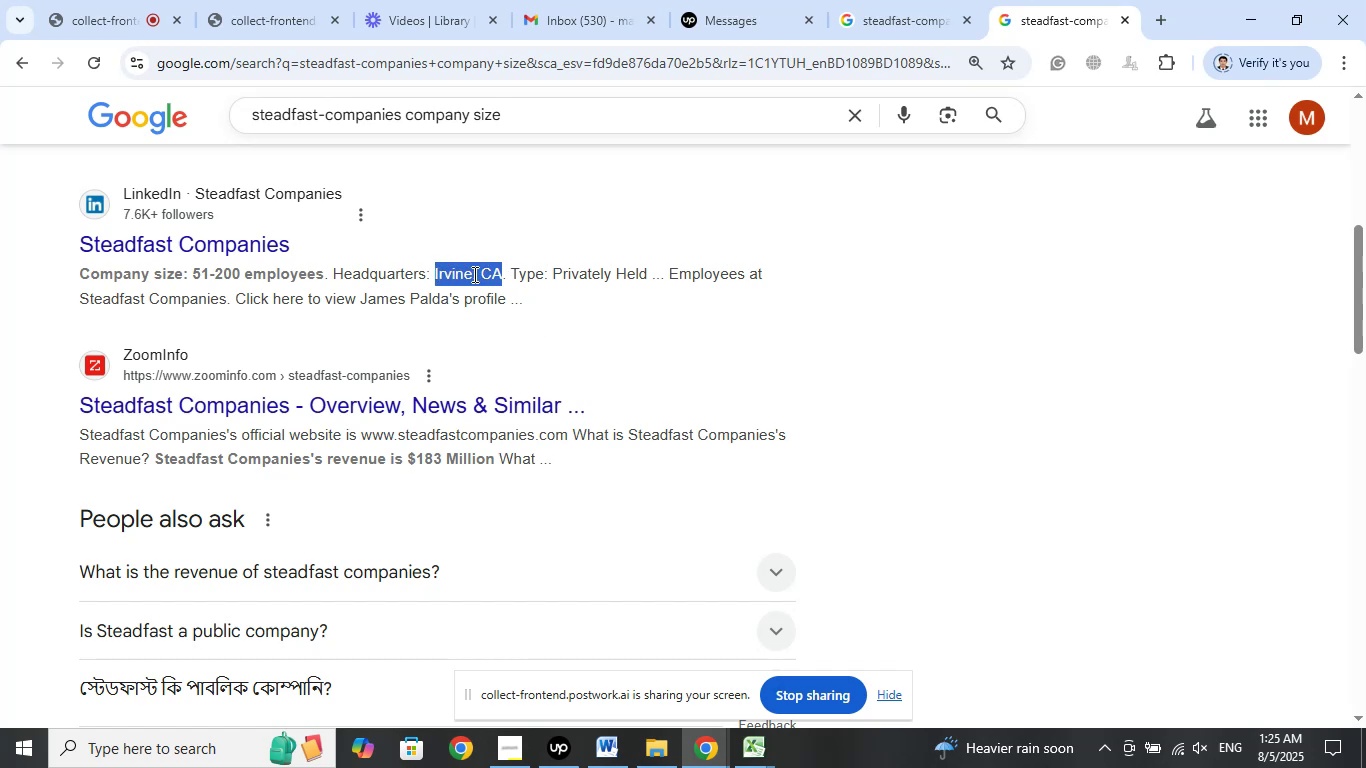 
right_click([473, 274])
 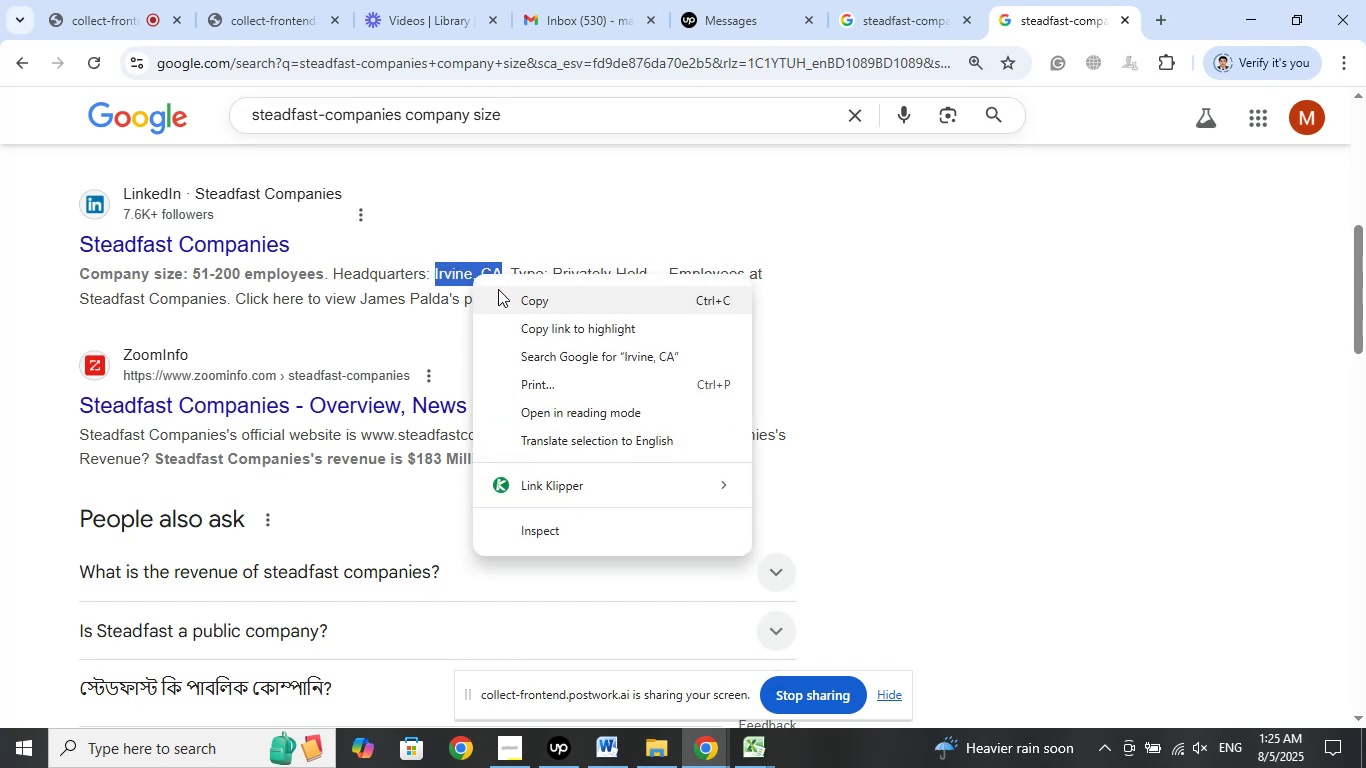 
left_click_drag(start_coordinate=[502, 293], to_coordinate=[510, 295])
 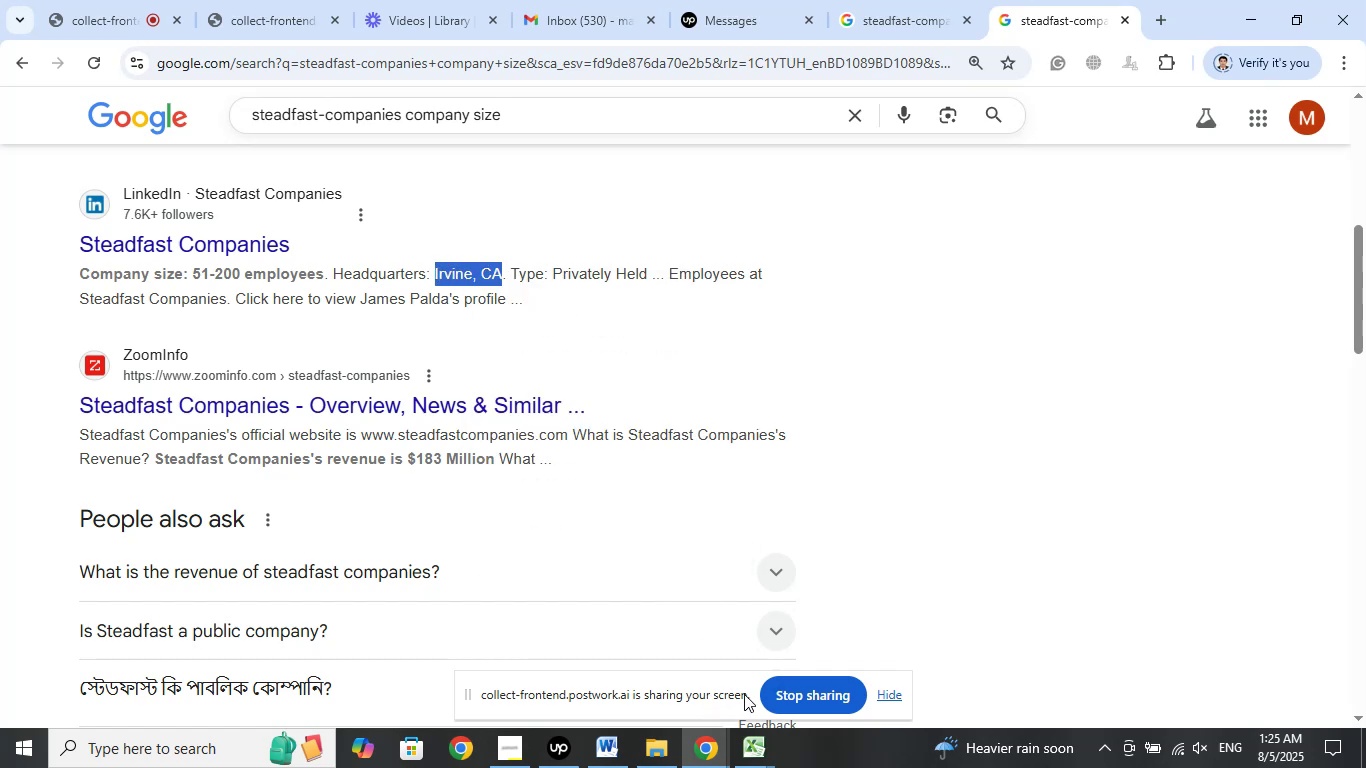 
double_click([649, 631])
 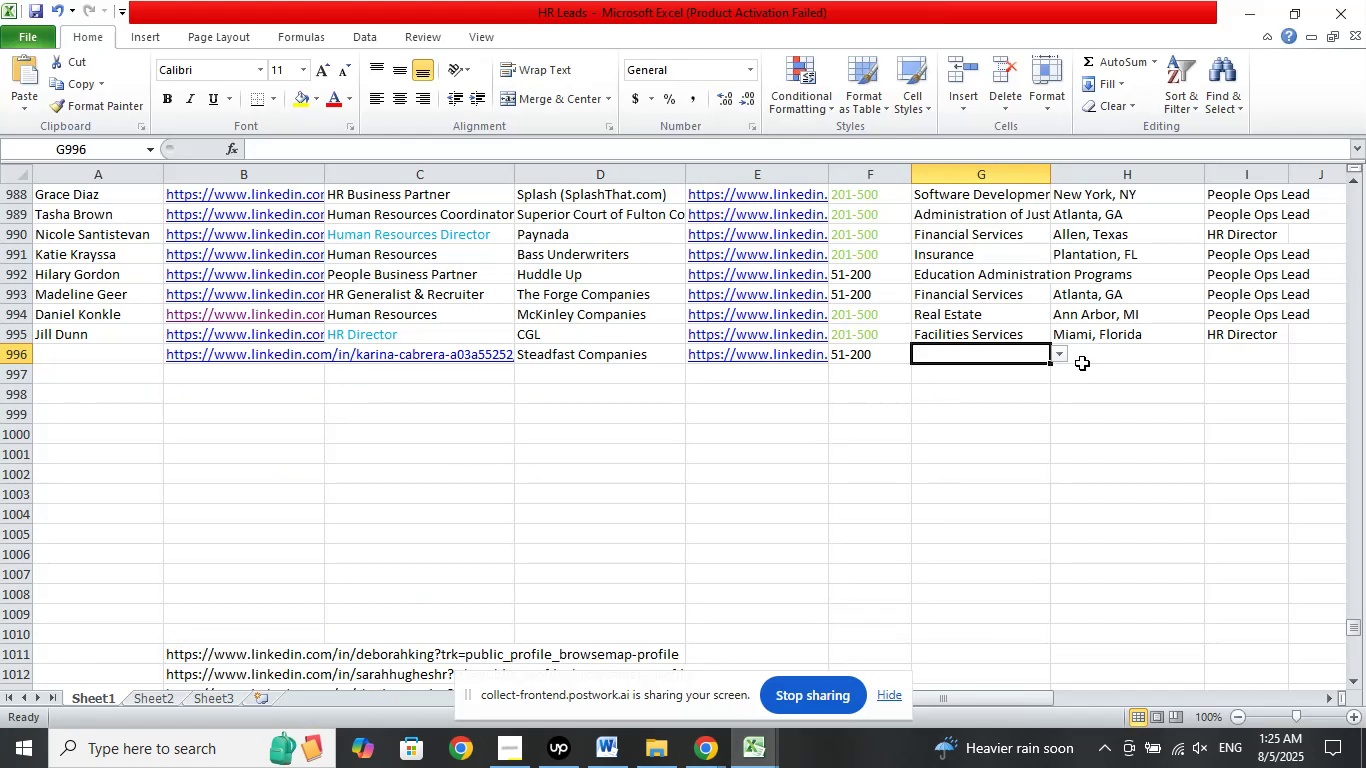 
left_click([1088, 359])
 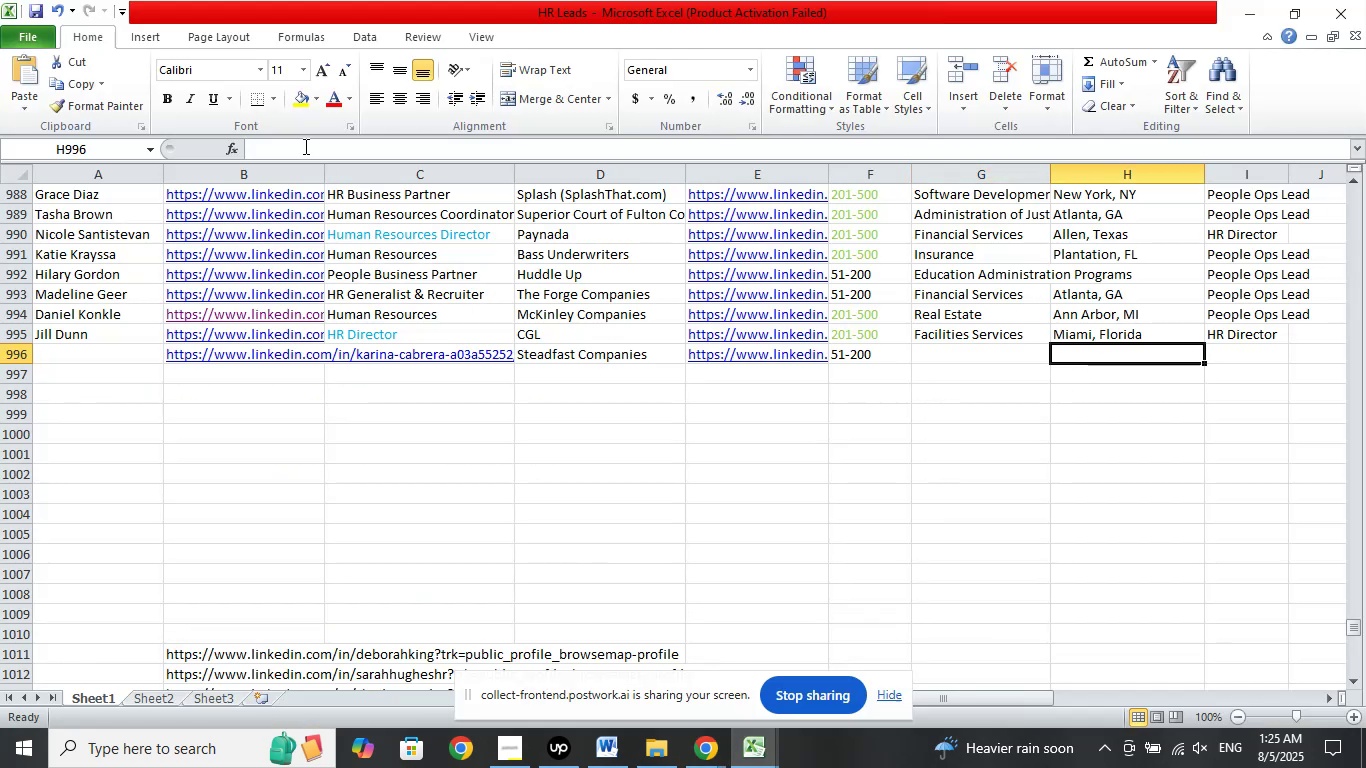 
left_click([301, 141])
 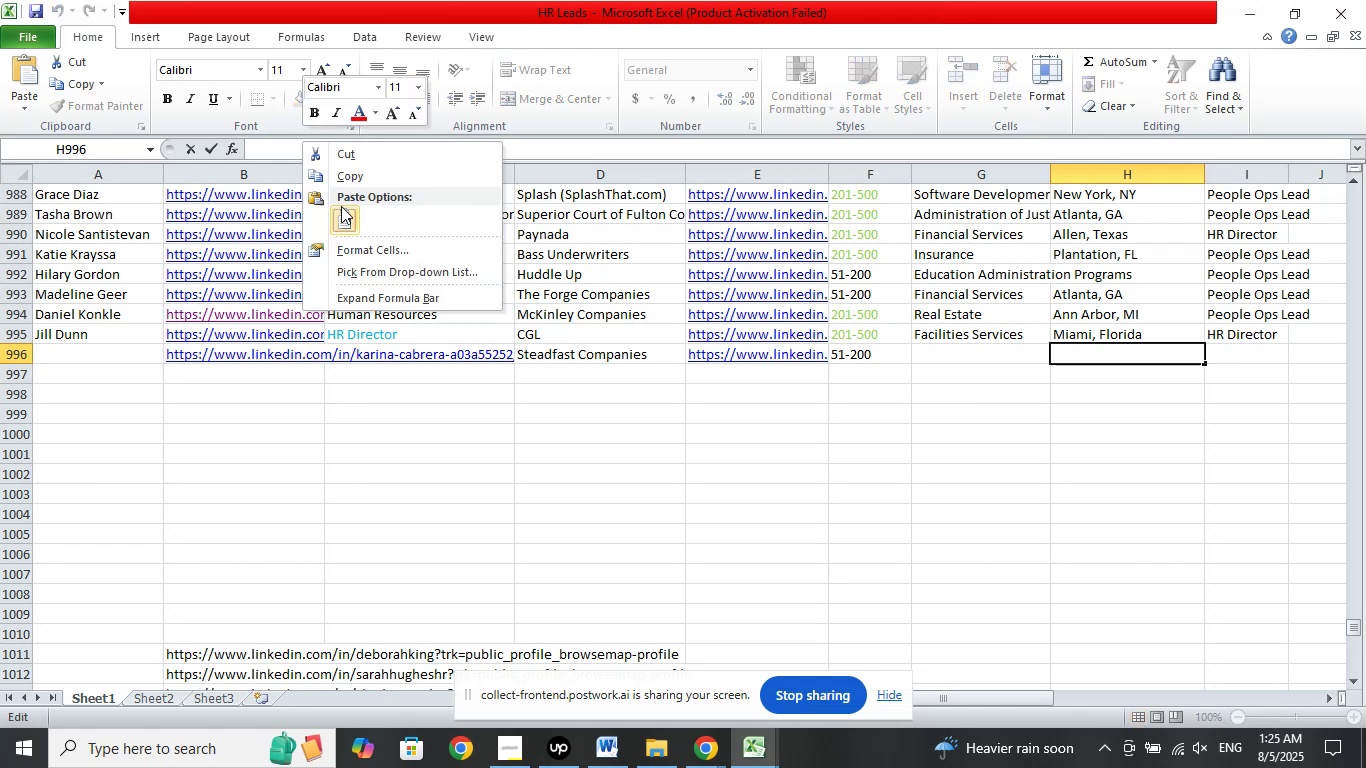 
left_click([348, 217])
 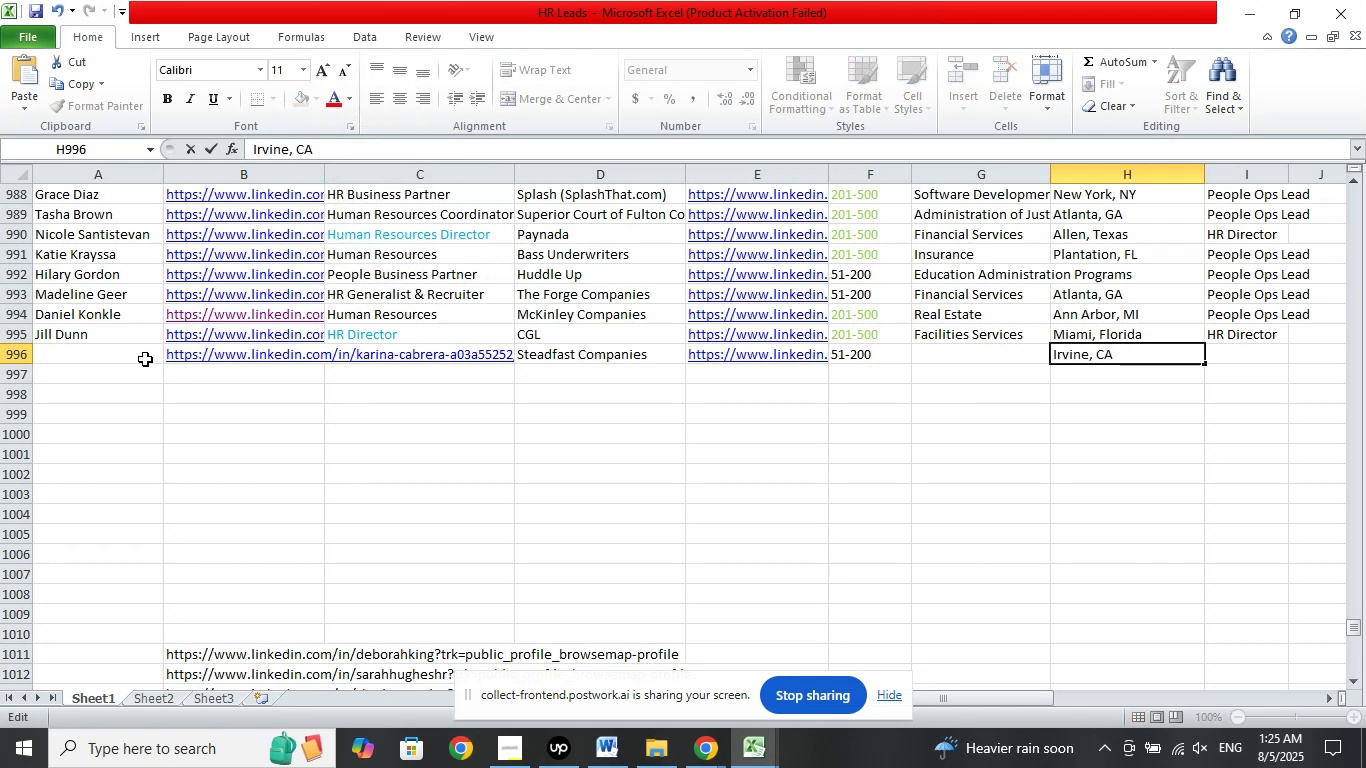 
left_click([139, 356])
 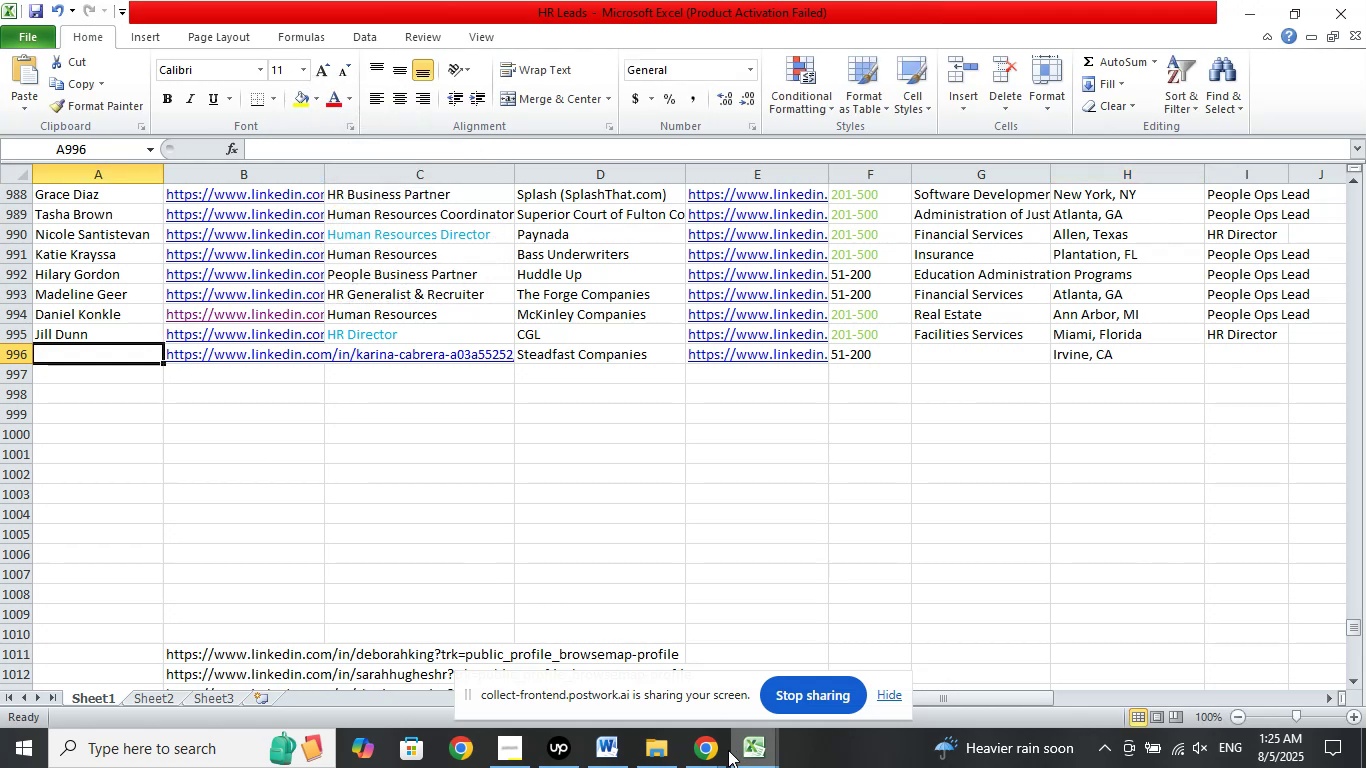 
left_click([702, 750])
 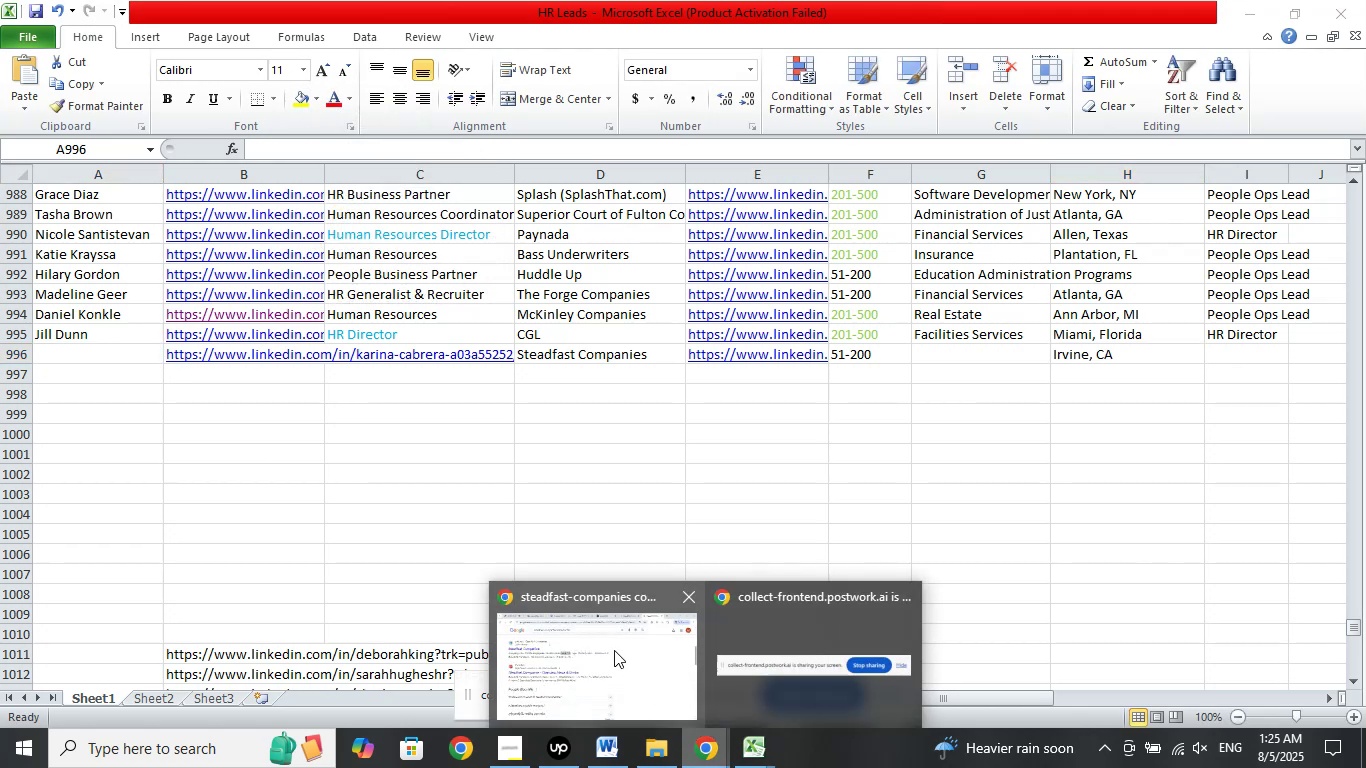 
left_click([612, 648])
 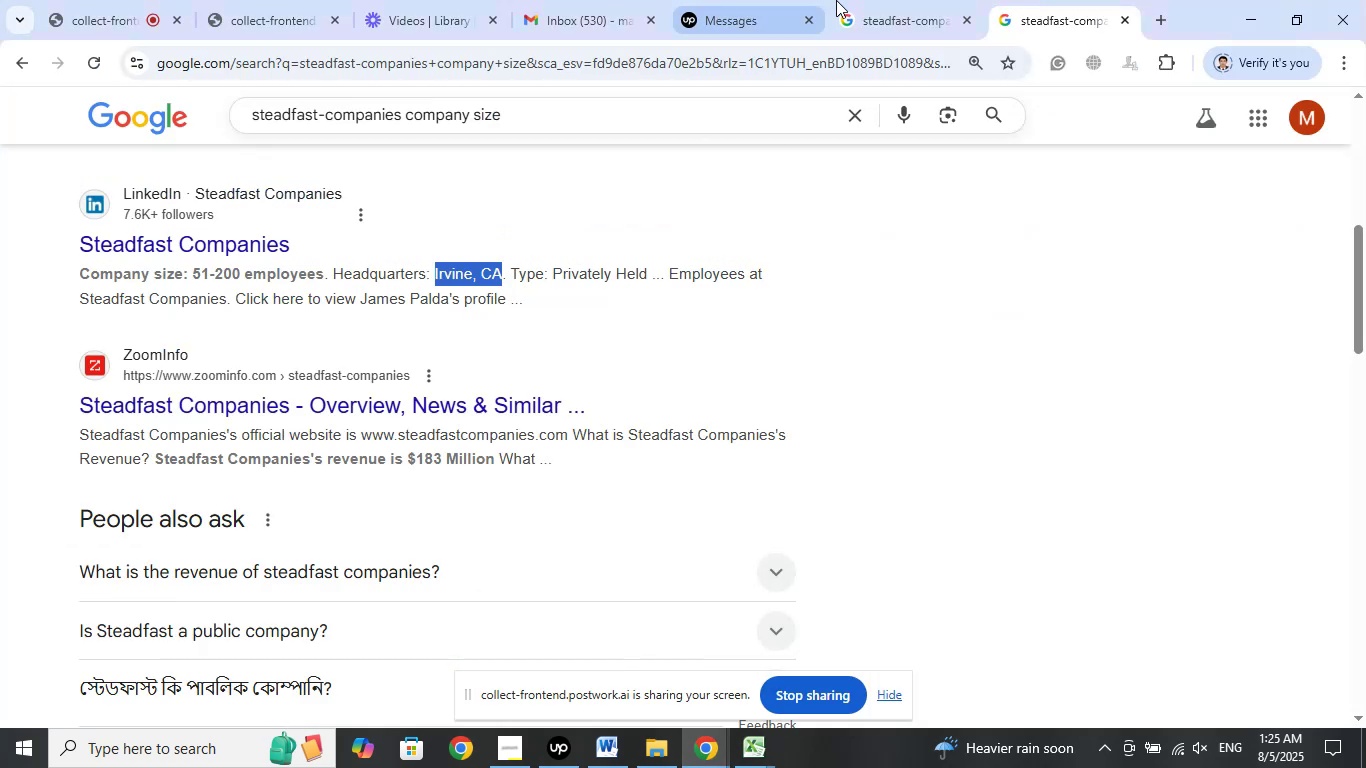 
left_click([874, 0])
 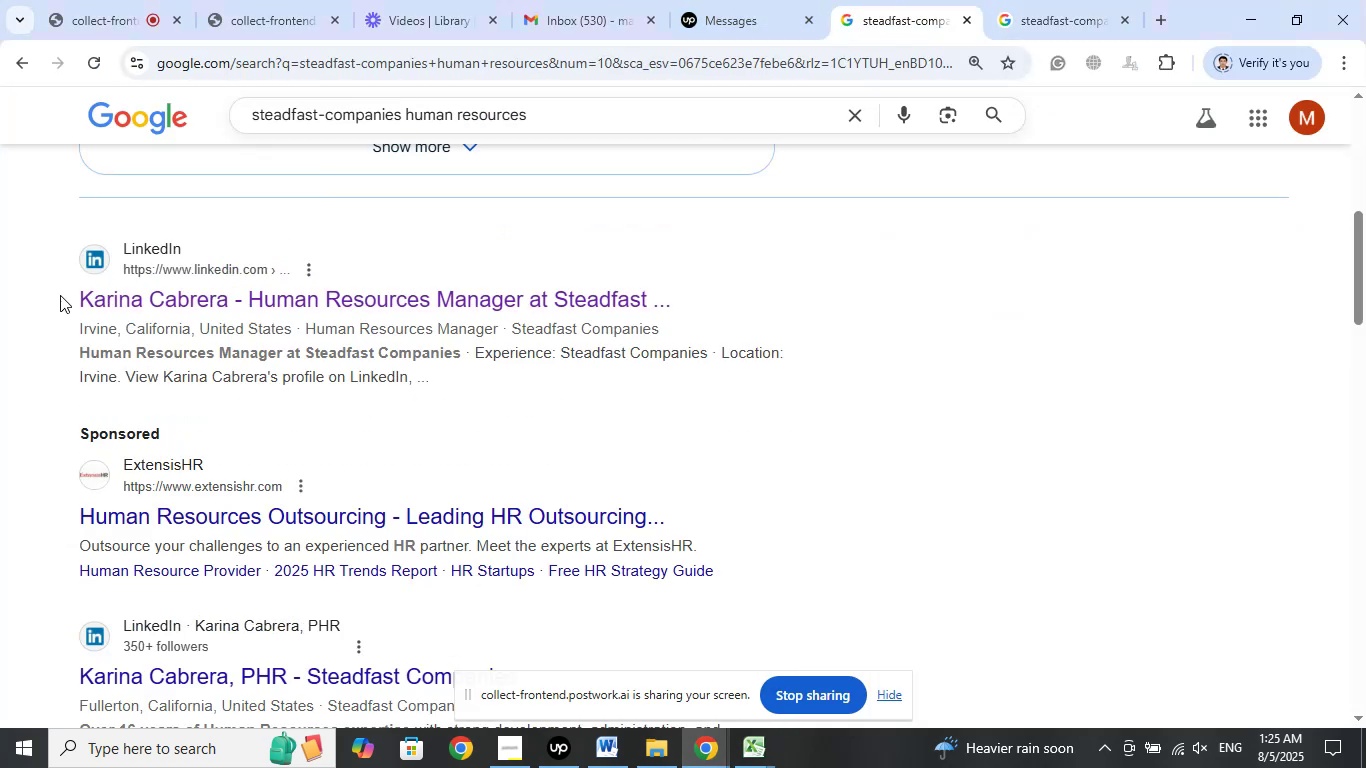 
left_click_drag(start_coordinate=[52, 296], to_coordinate=[84, 298])
 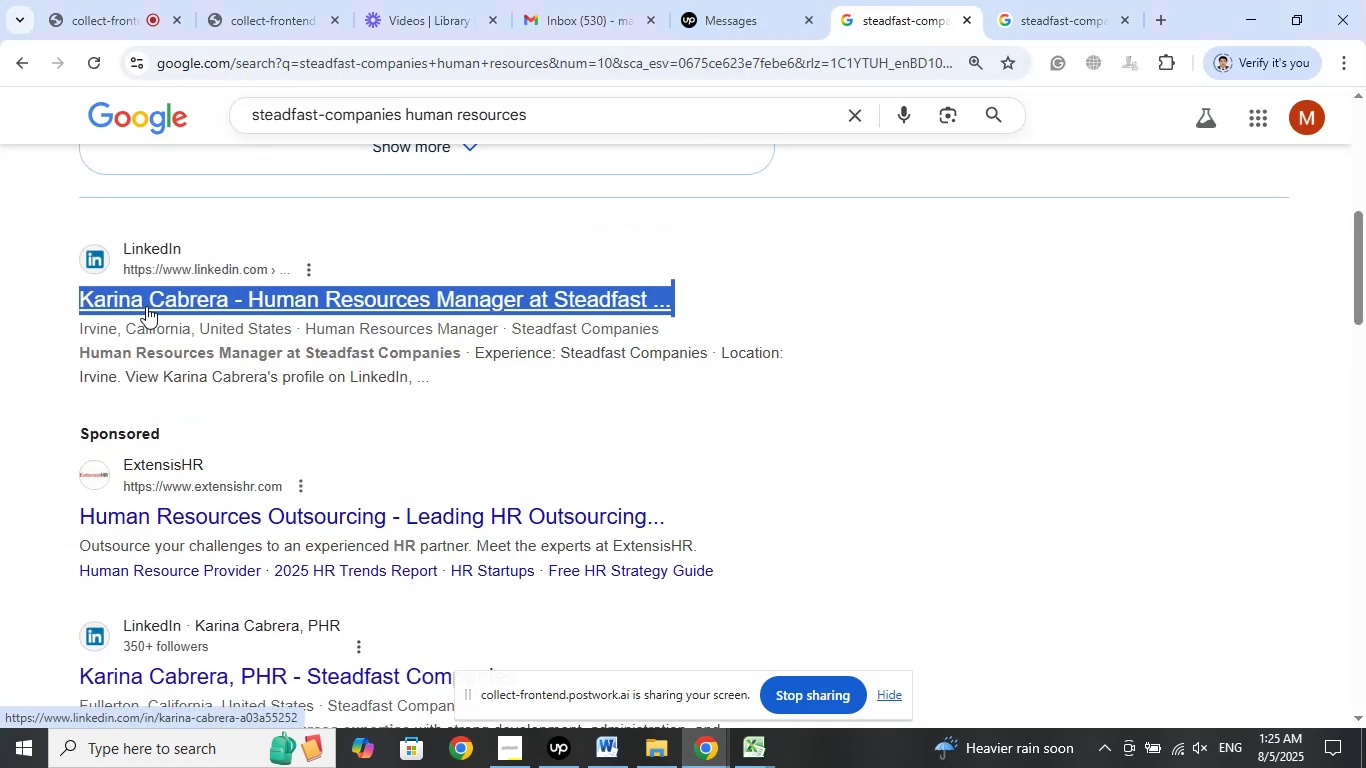 
right_click([146, 306])
 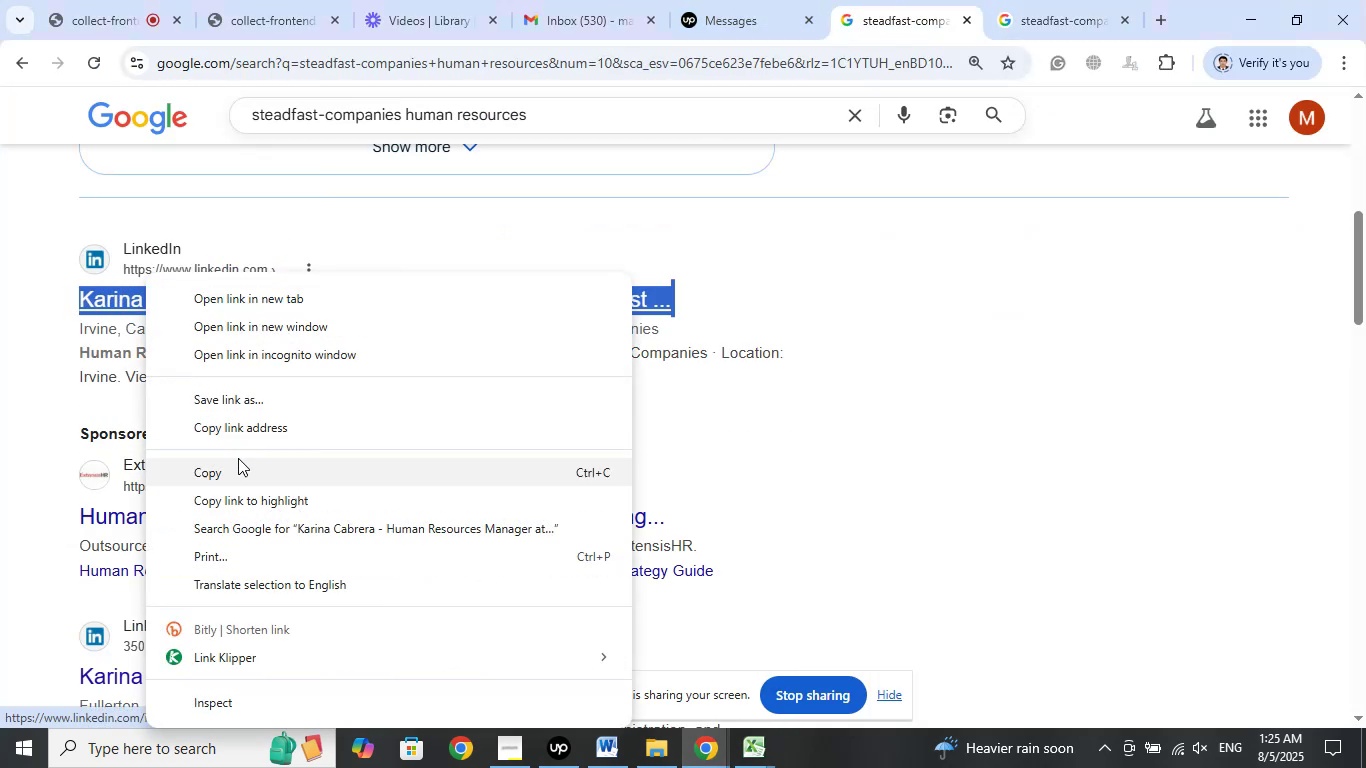 
left_click([228, 470])
 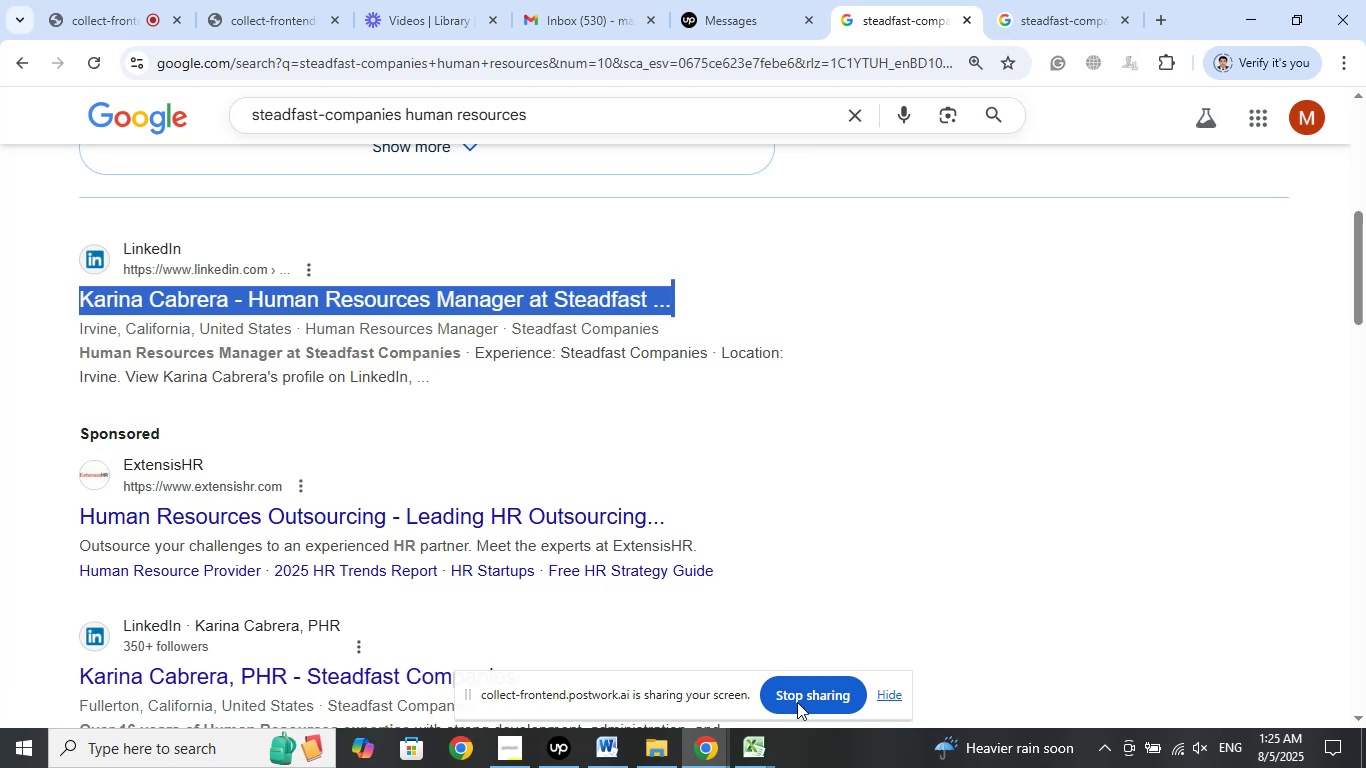 
left_click([753, 750])
 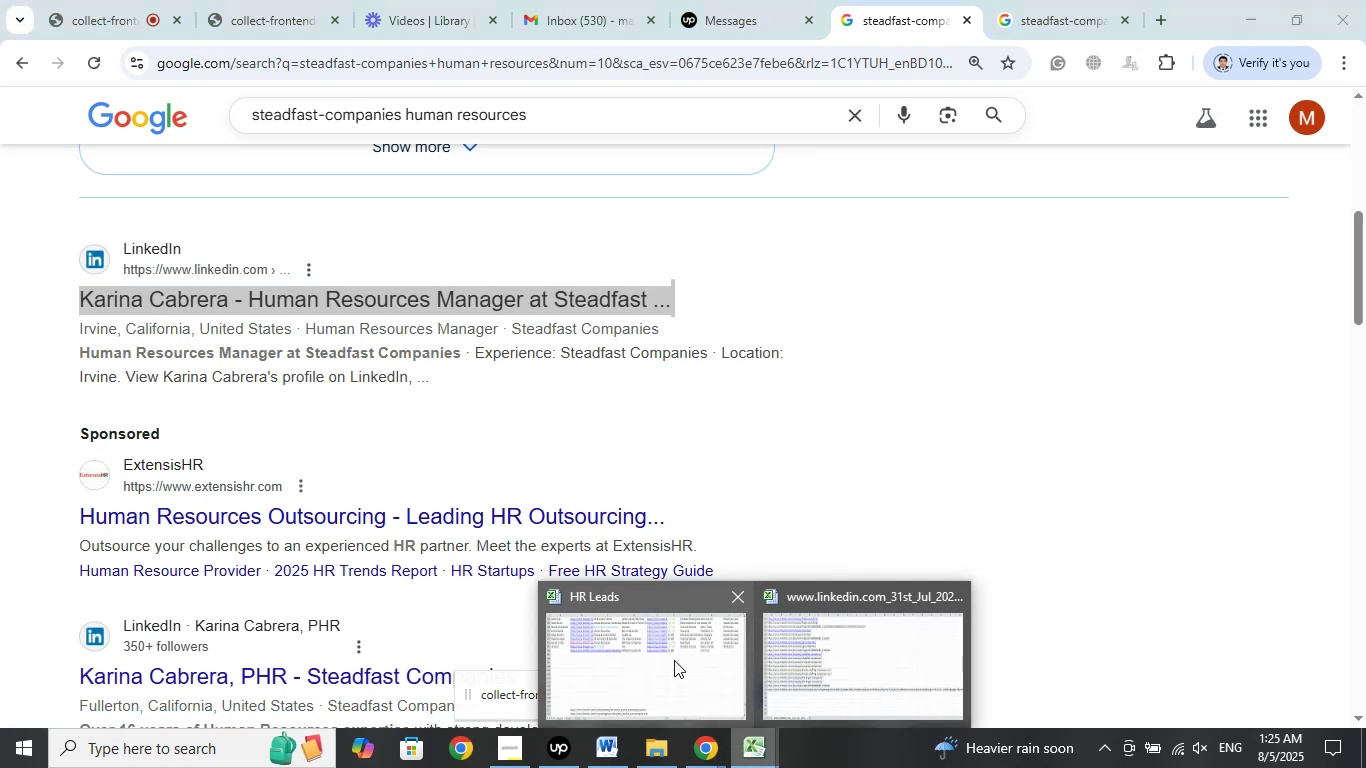 
left_click([673, 659])
 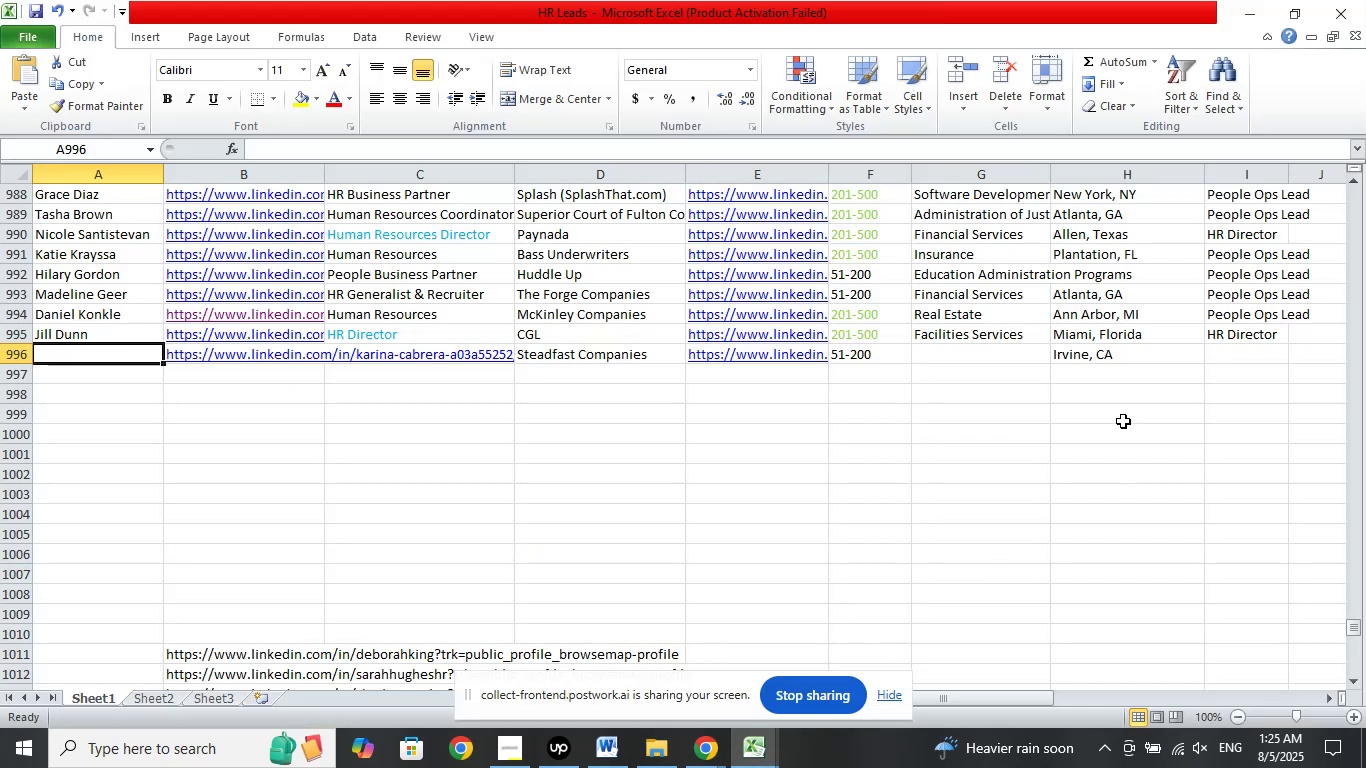 
right_click([1123, 421])
 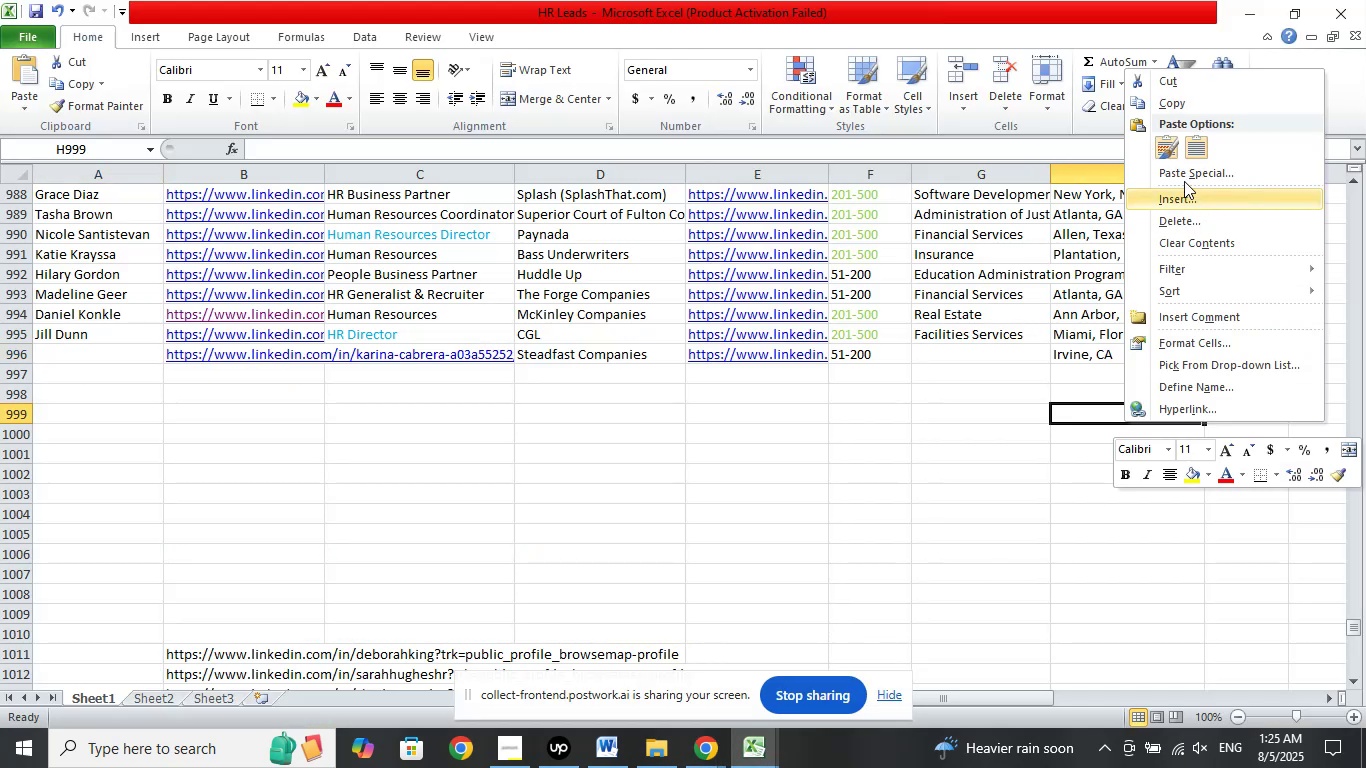 
left_click([1184, 177])
 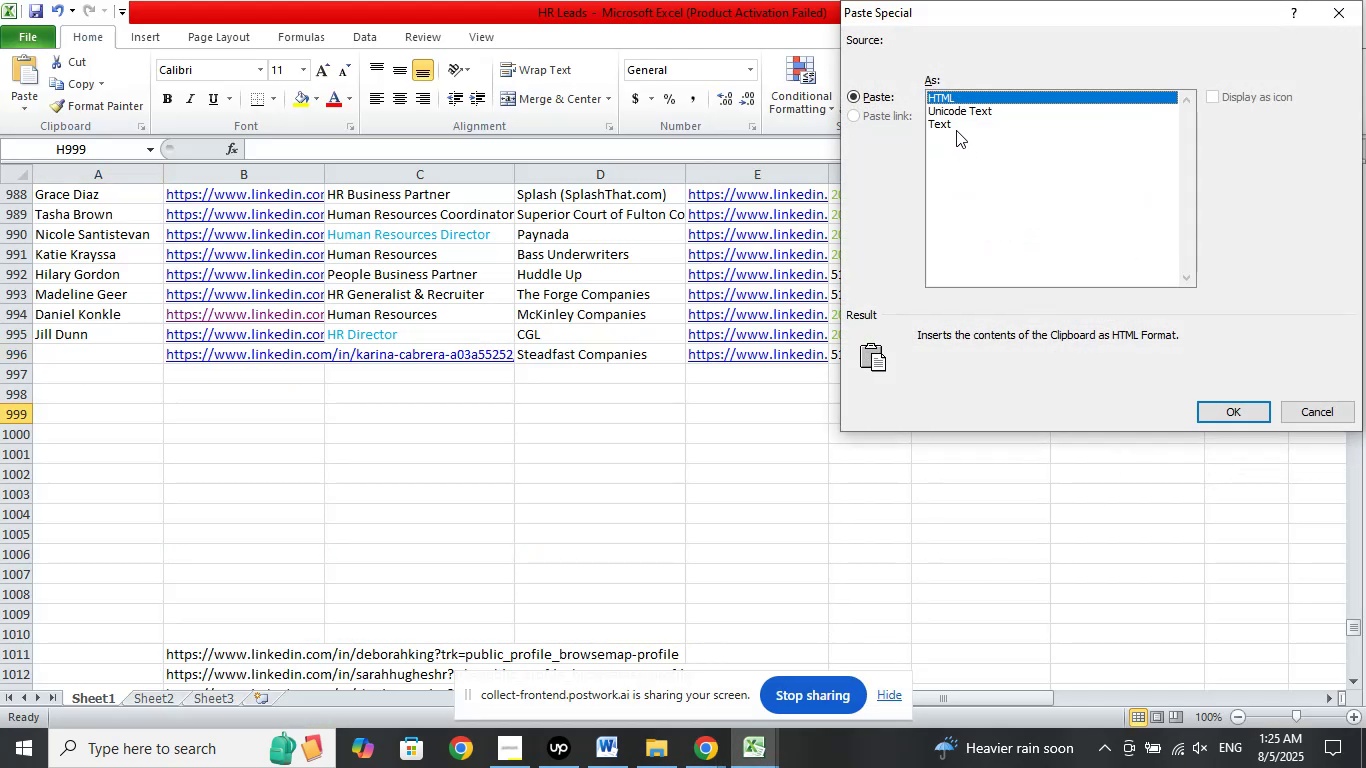 
left_click([947, 124])
 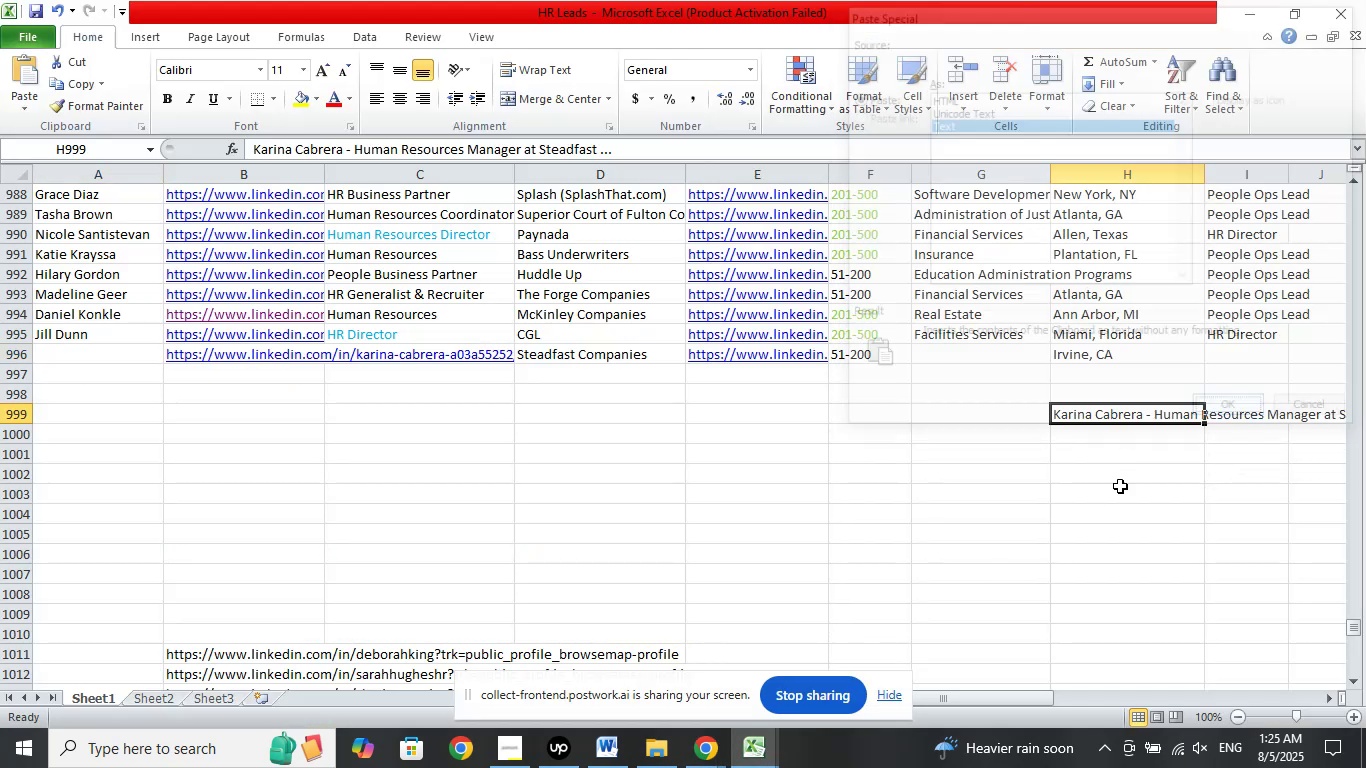 
left_click([1042, 508])
 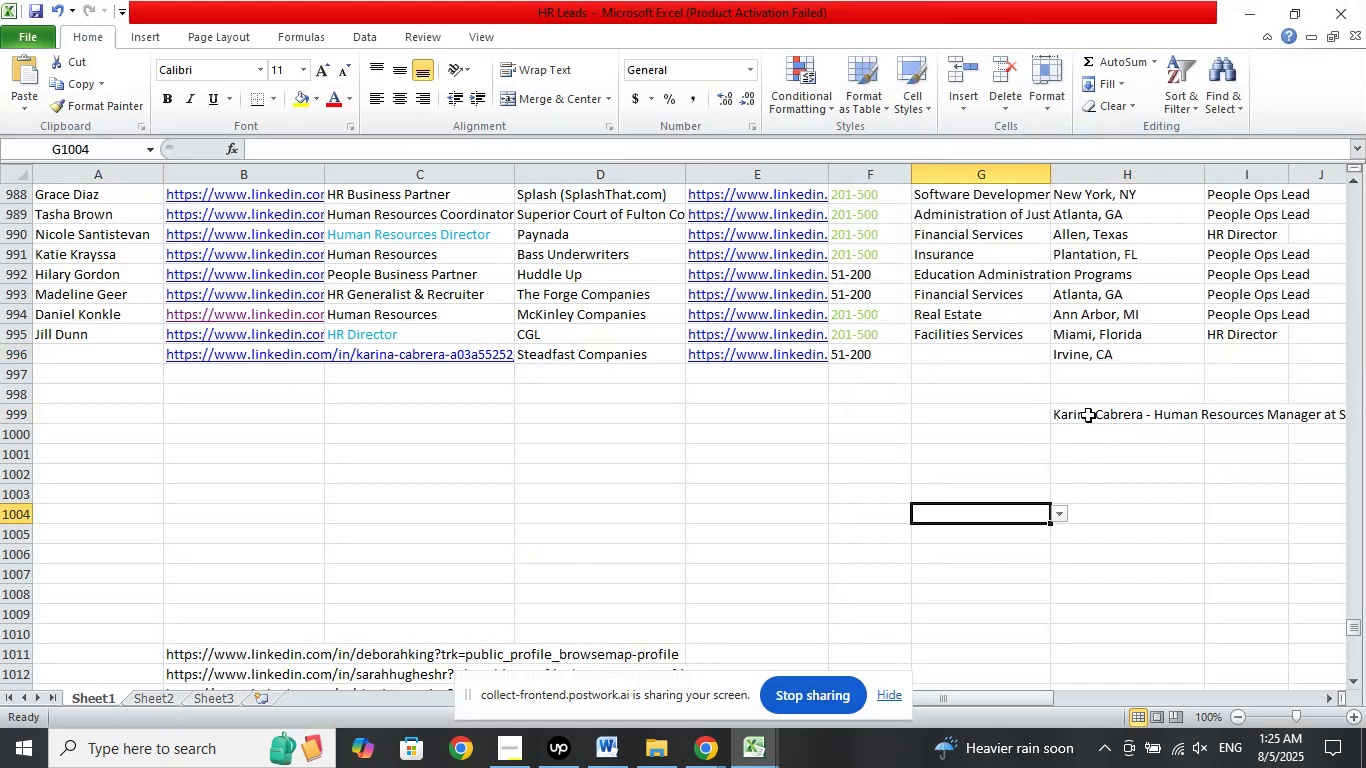 
left_click([1088, 415])
 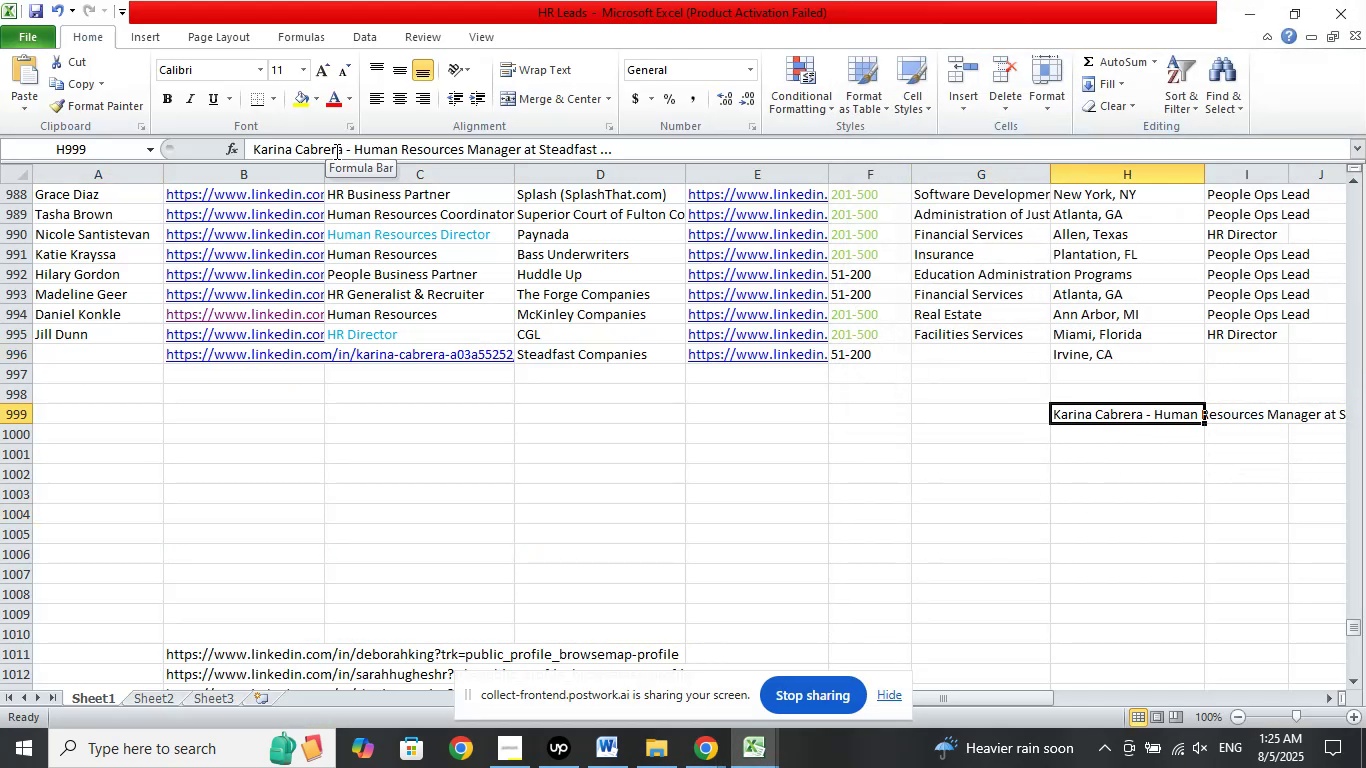 
left_click_drag(start_coordinate=[341, 151], to_coordinate=[210, 131])
 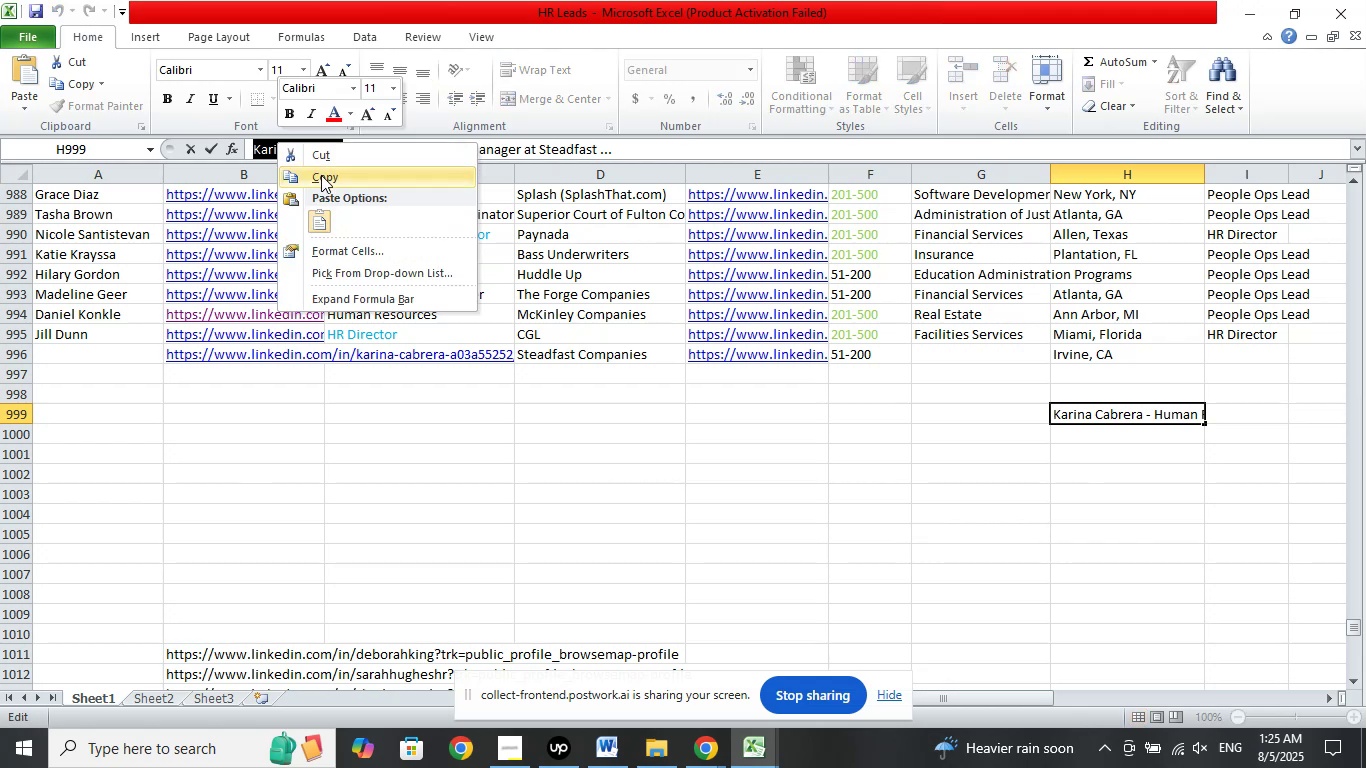 
left_click([322, 178])
 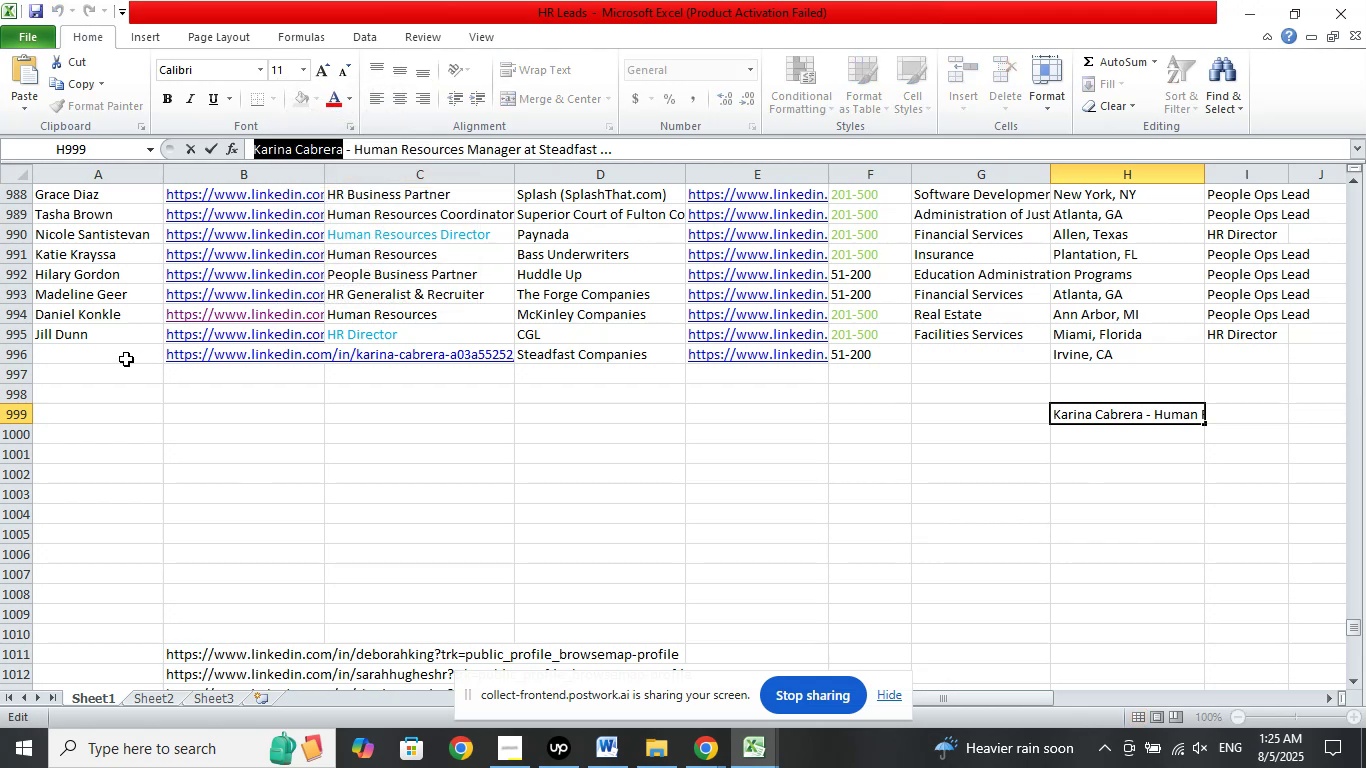 
left_click([126, 359])
 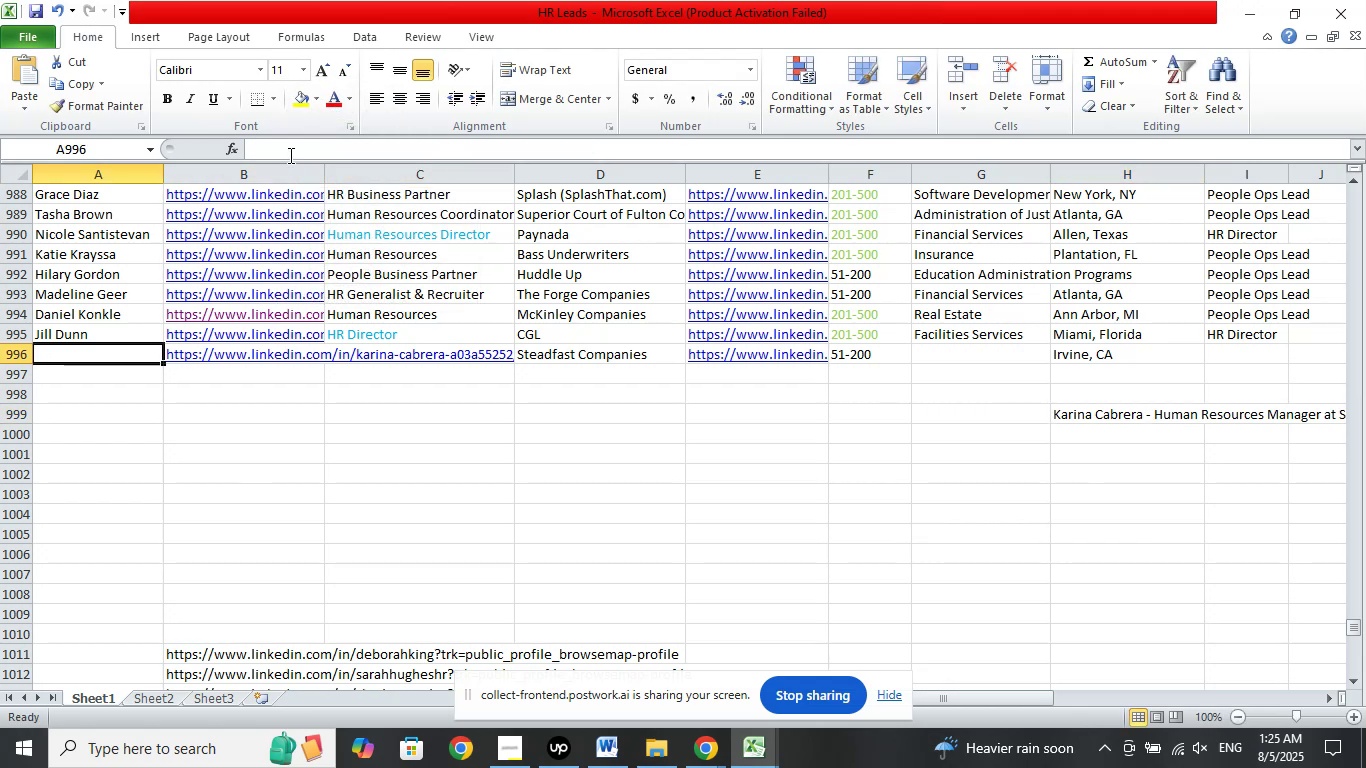 
left_click([287, 150])
 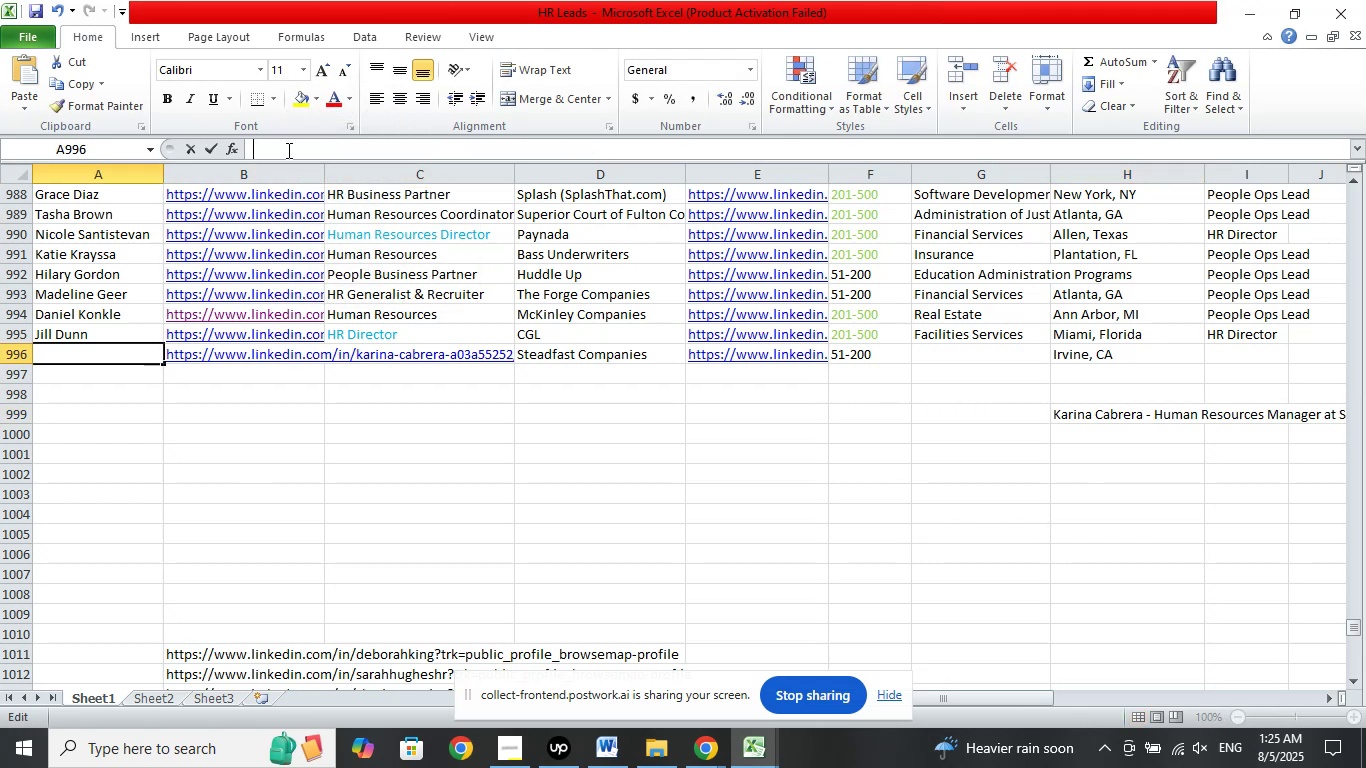 
right_click([287, 150])
 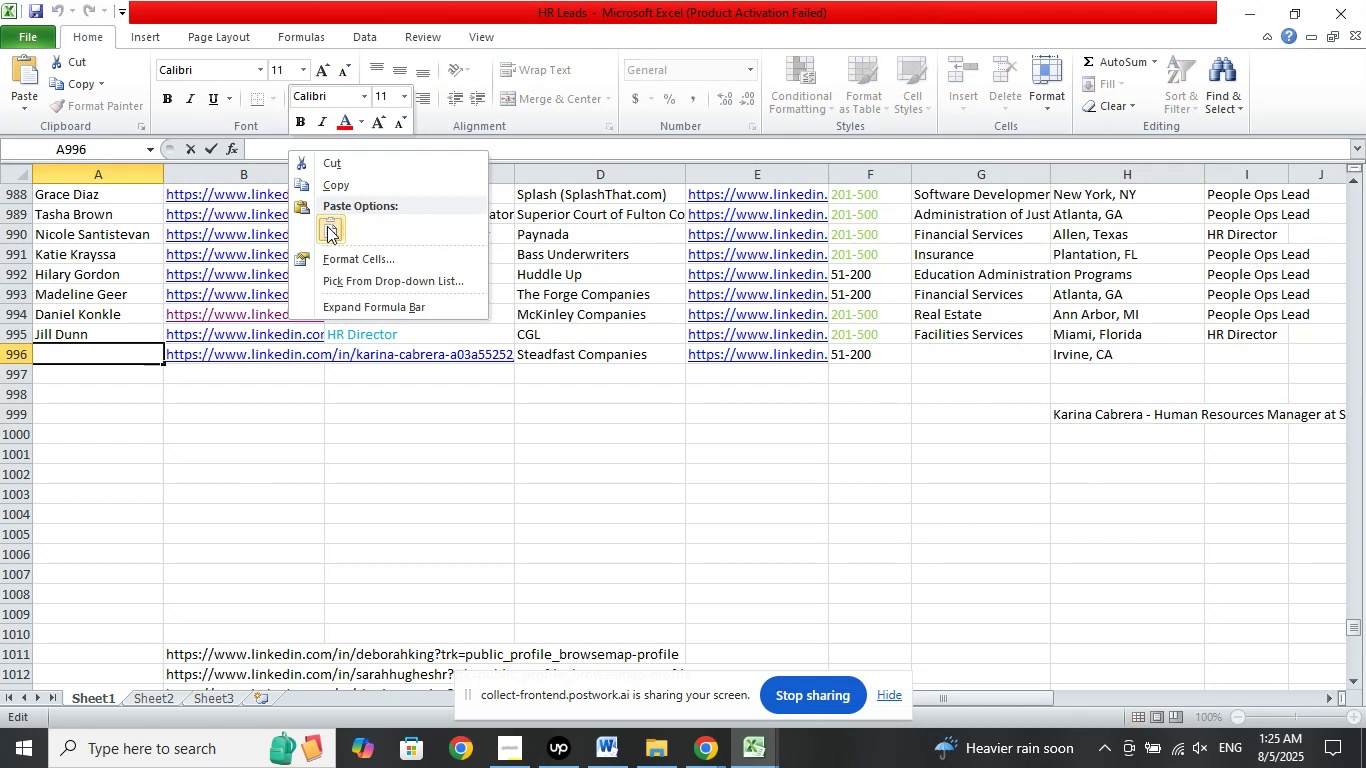 
left_click([329, 228])
 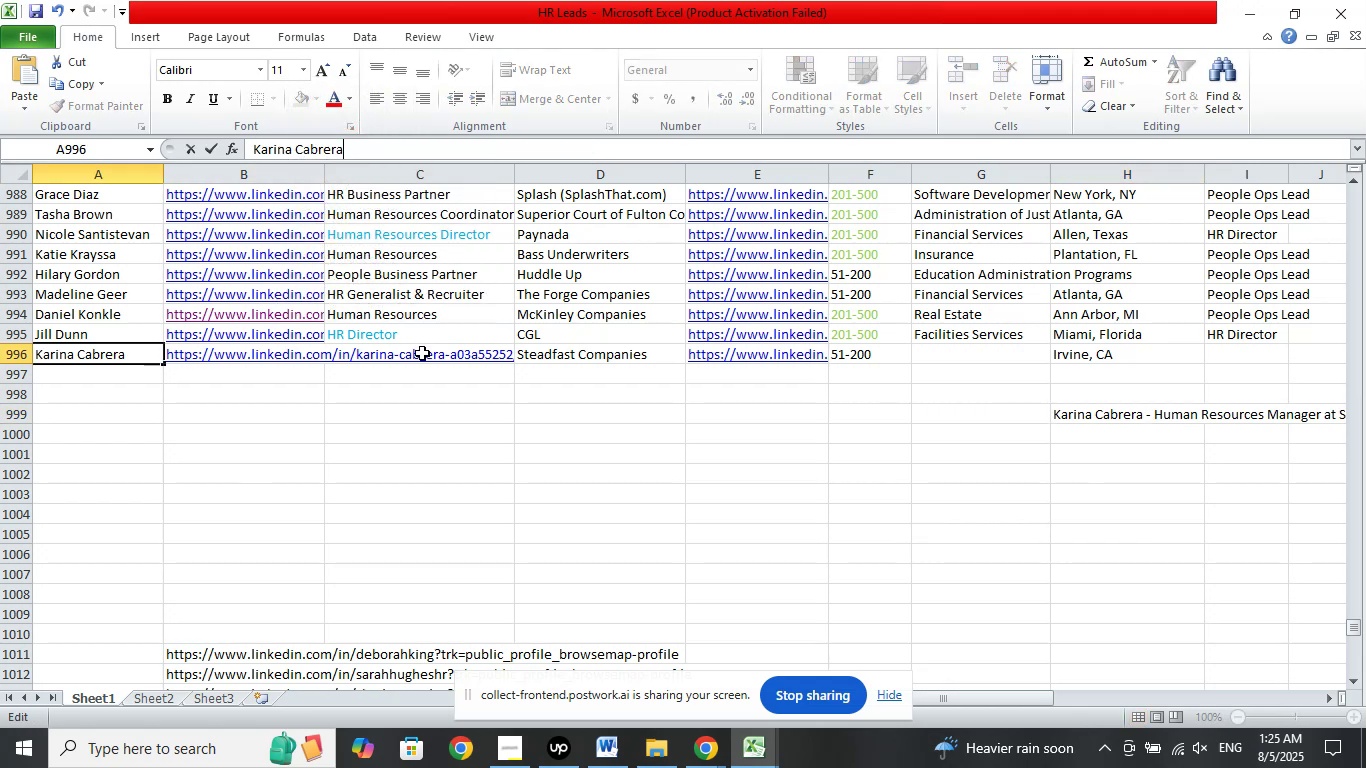 
left_click([422, 355])
 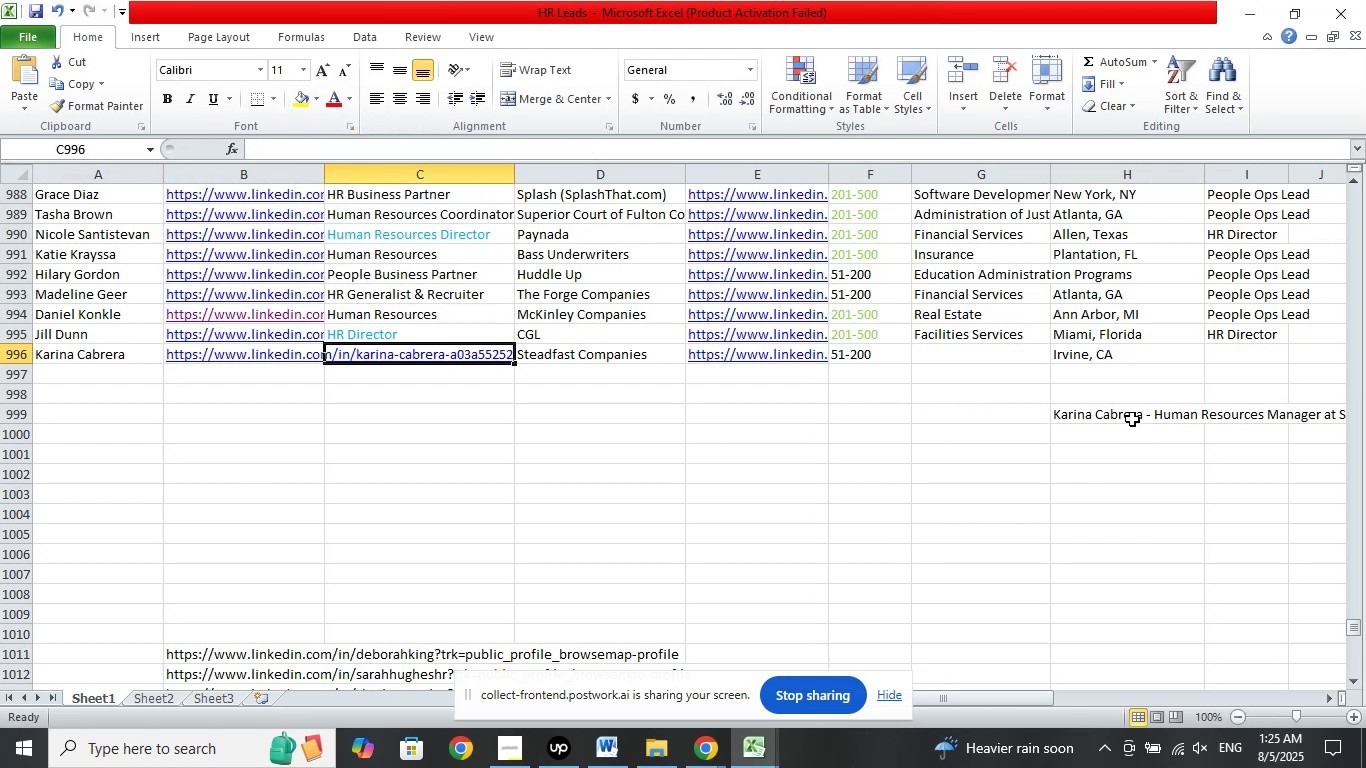 
left_click([1115, 416])
 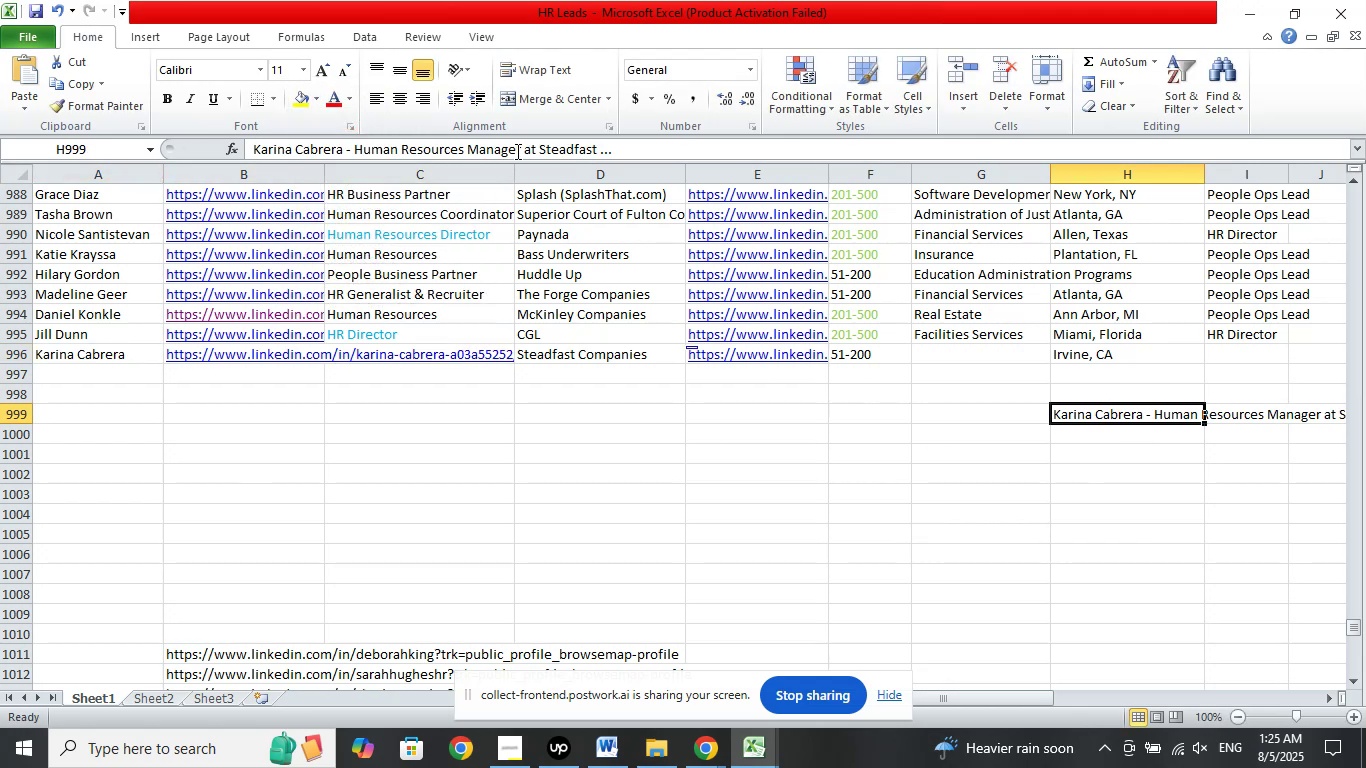 
left_click_drag(start_coordinate=[519, 149], to_coordinate=[357, 147])
 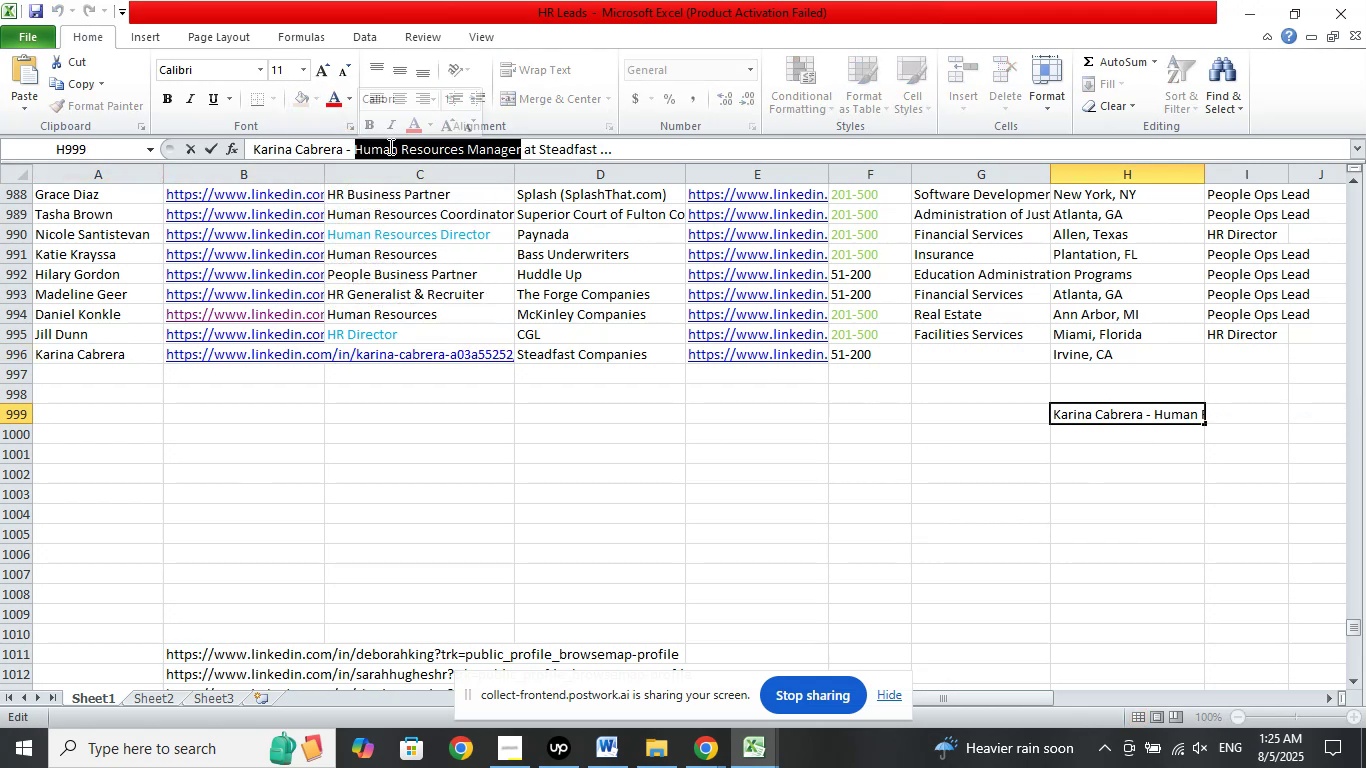 
right_click([389, 146])
 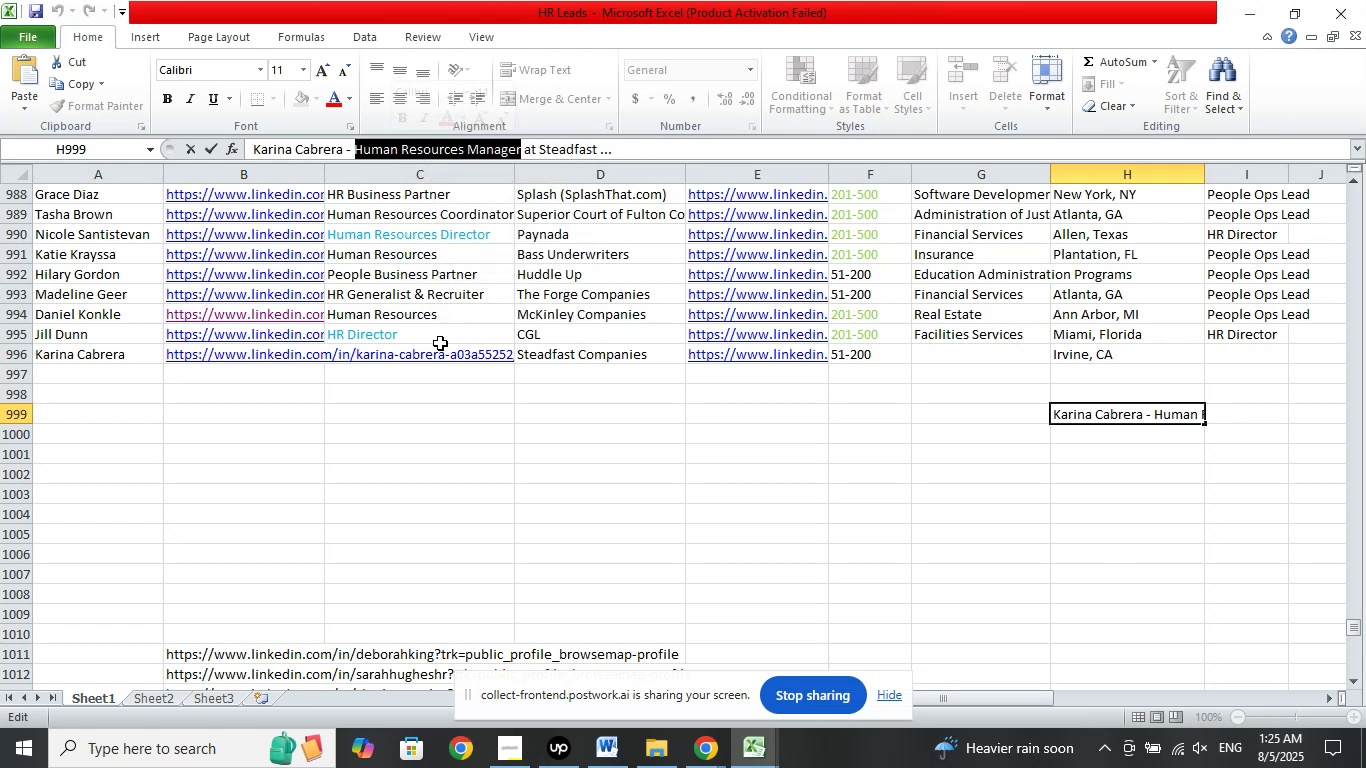 
left_click([432, 352])
 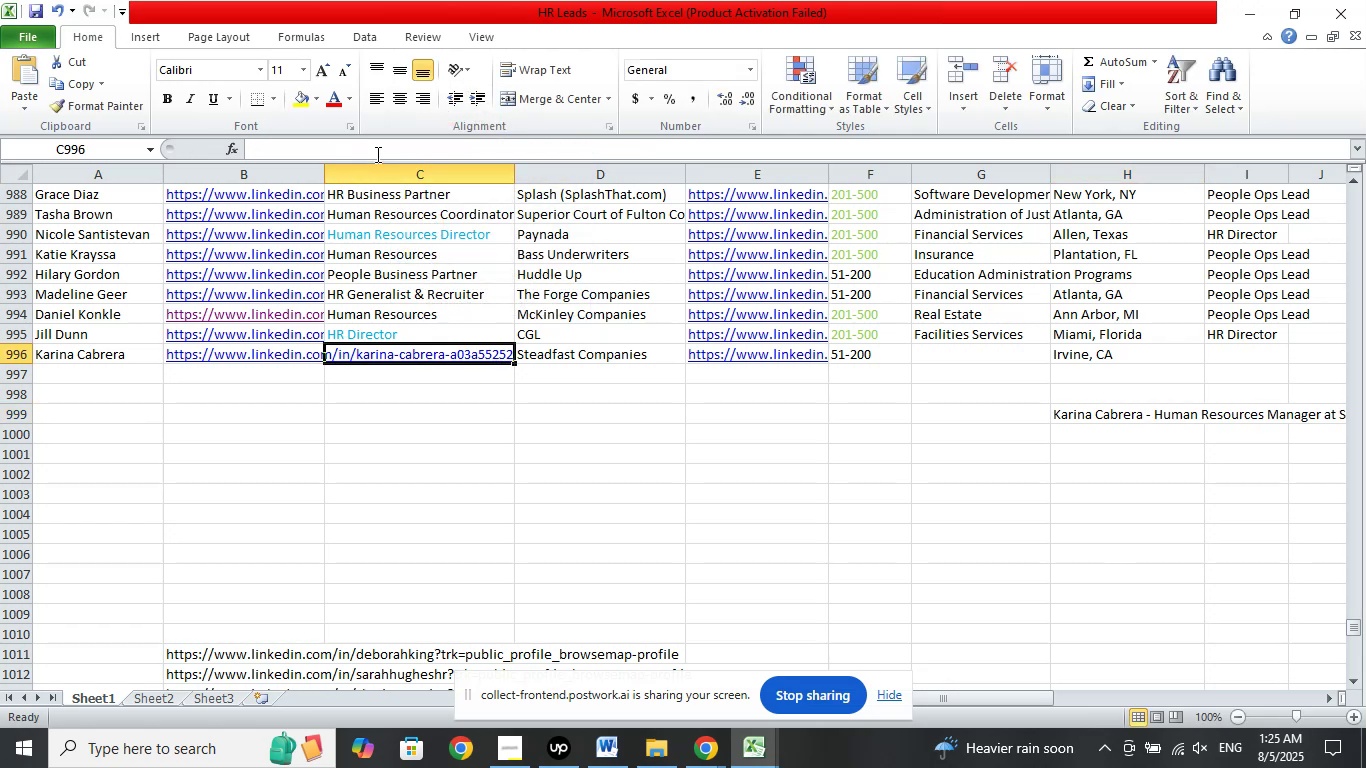 
left_click([375, 153])
 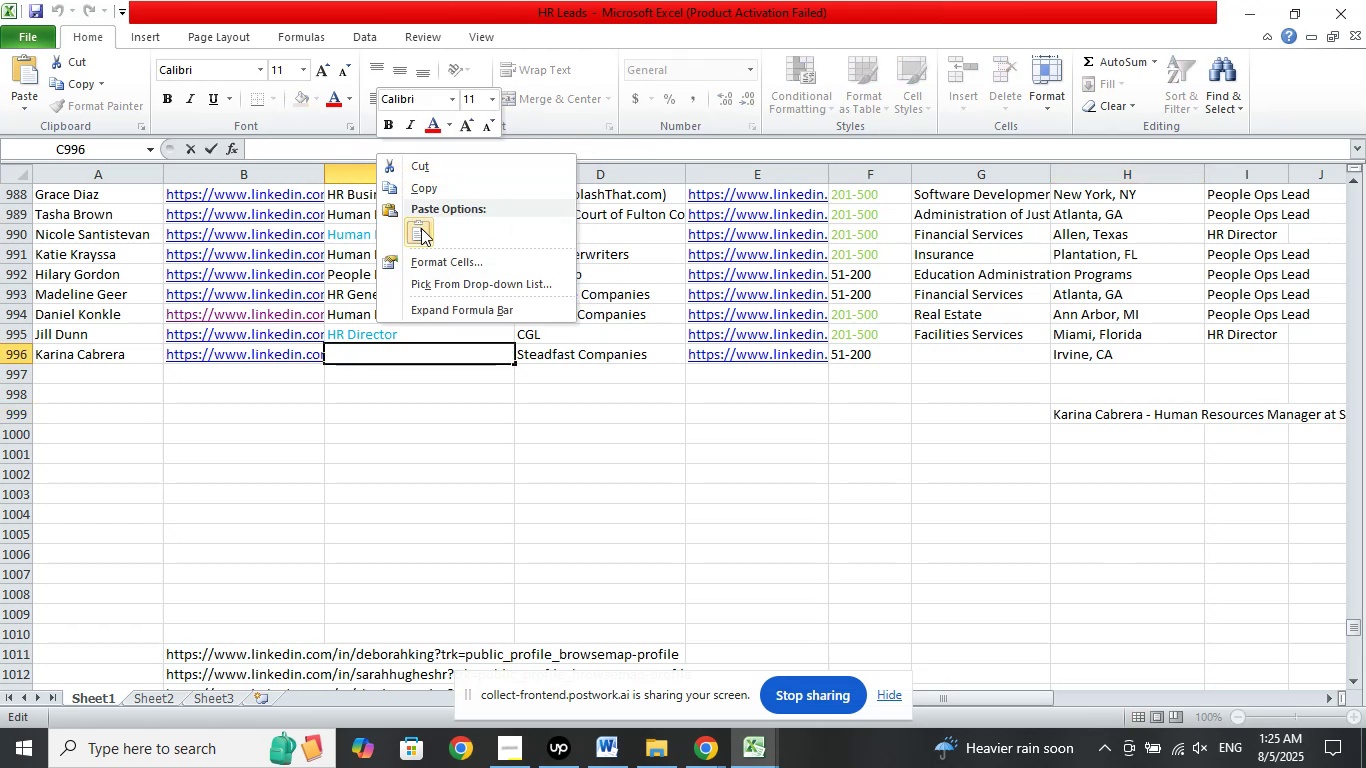 
left_click([421, 228])
 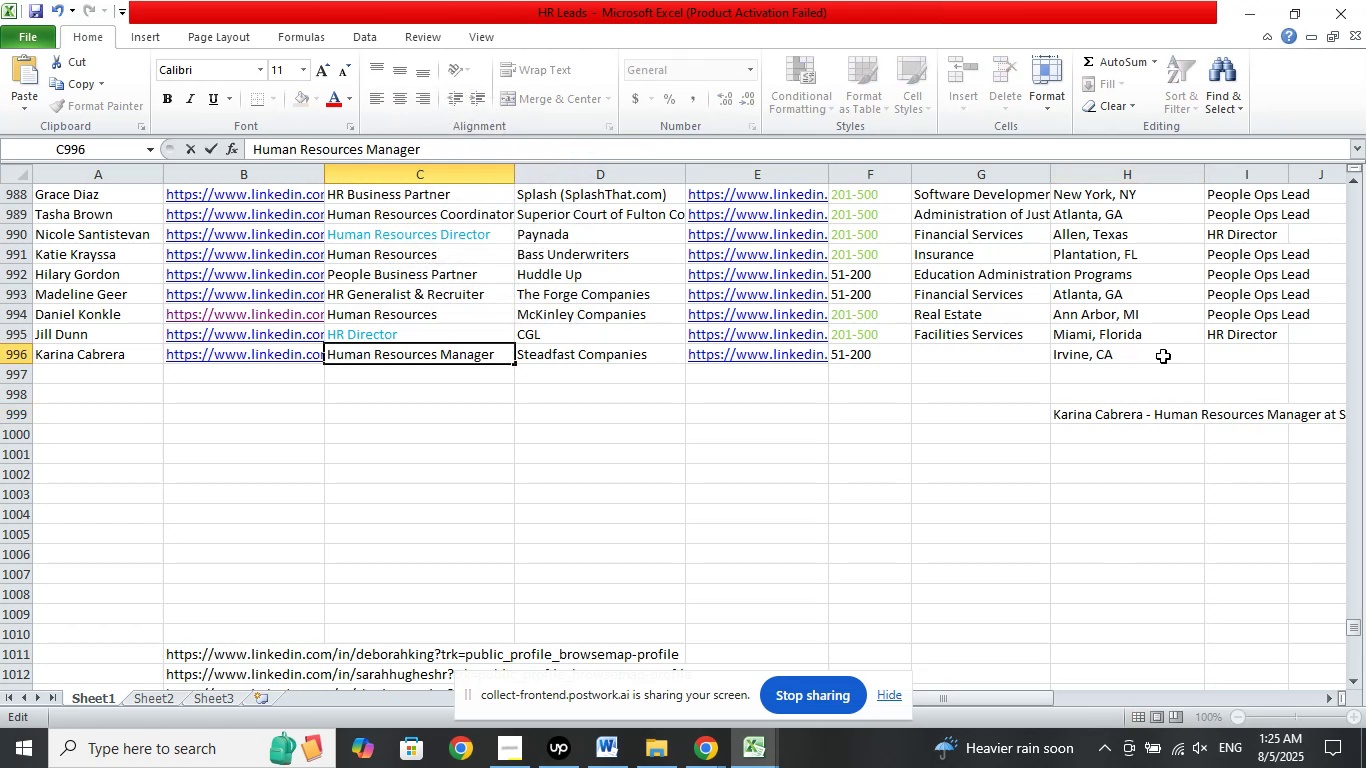 
left_click([1219, 355])
 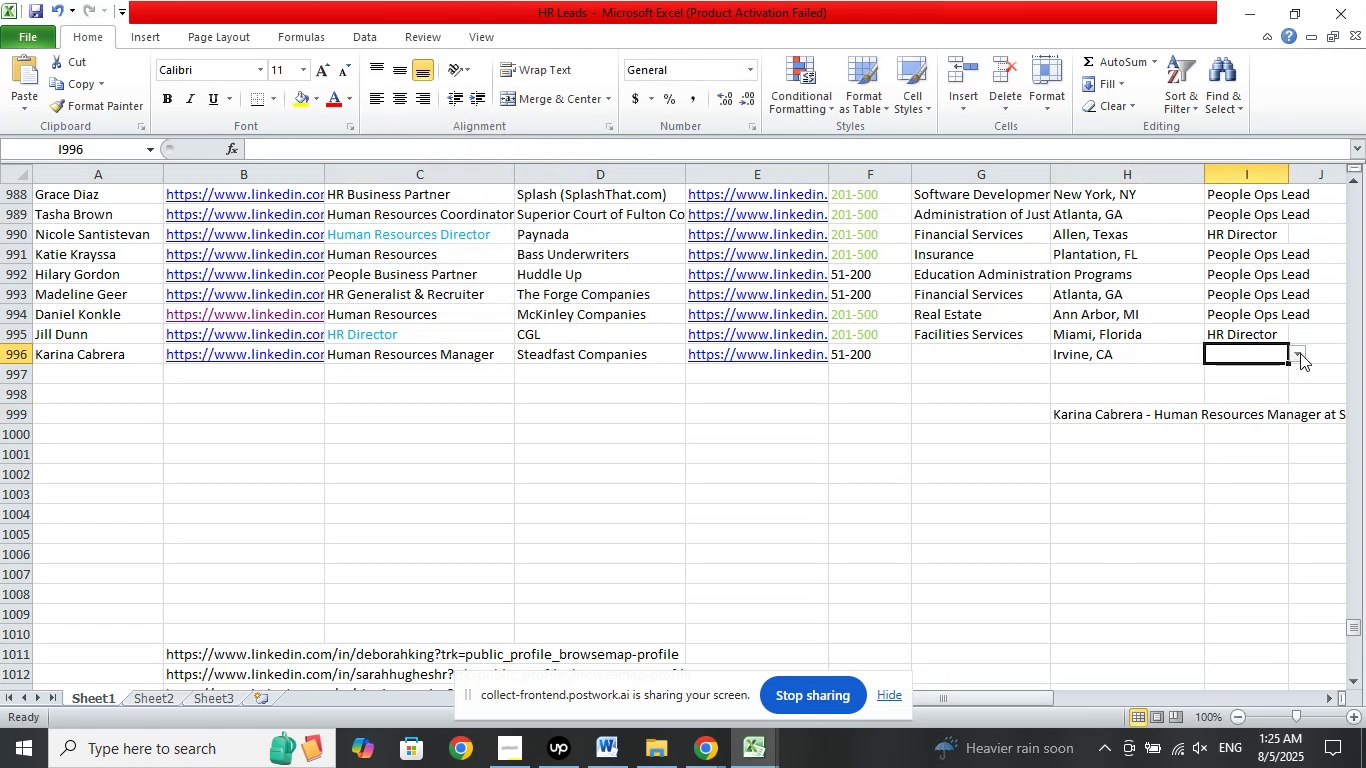 
left_click([1304, 351])
 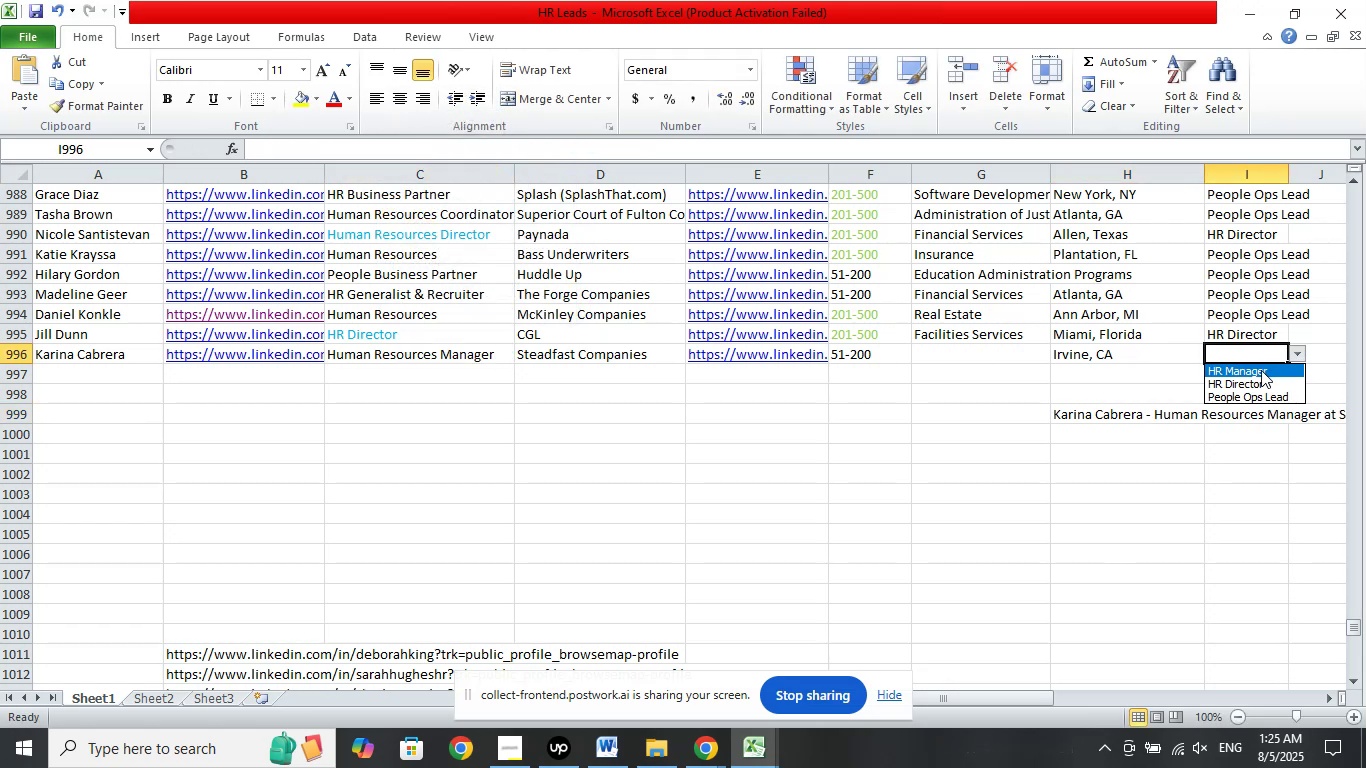 
left_click([1261, 370])
 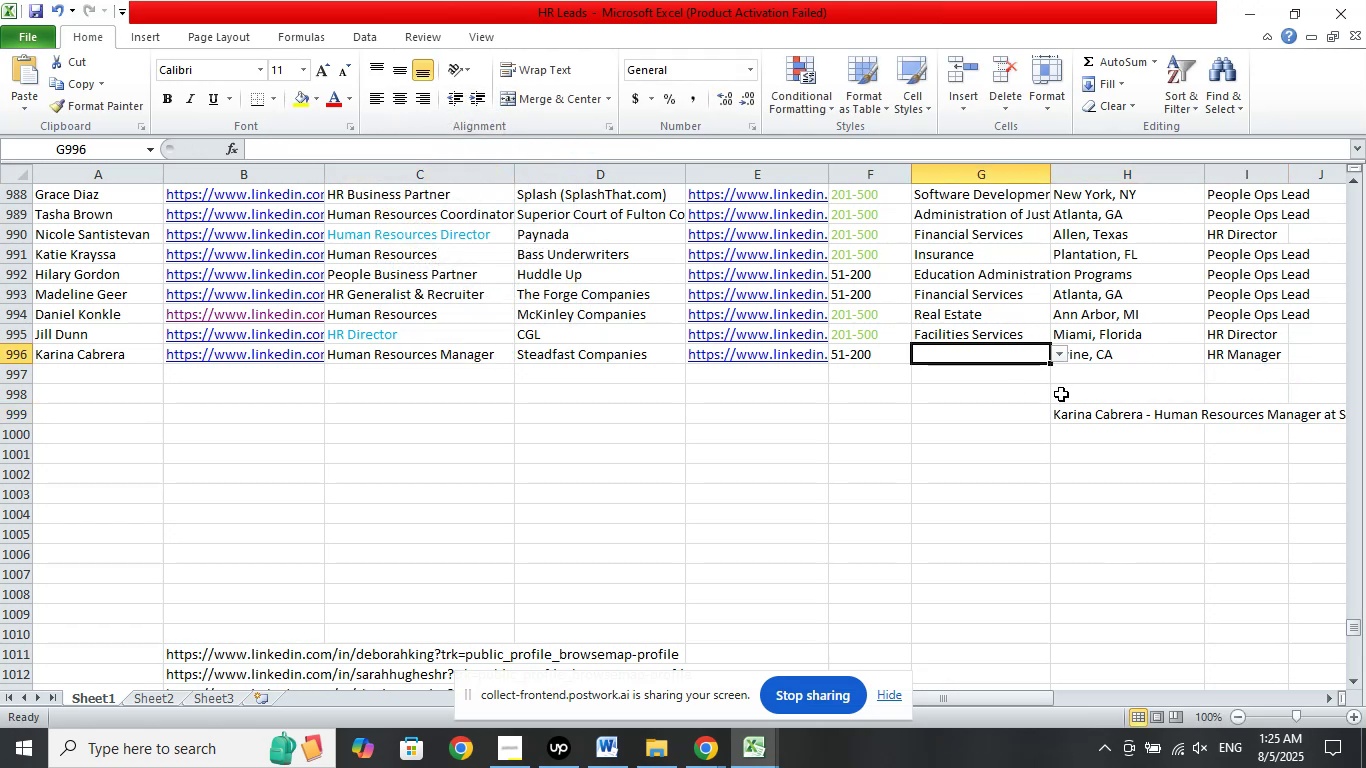 
left_click([1083, 411])
 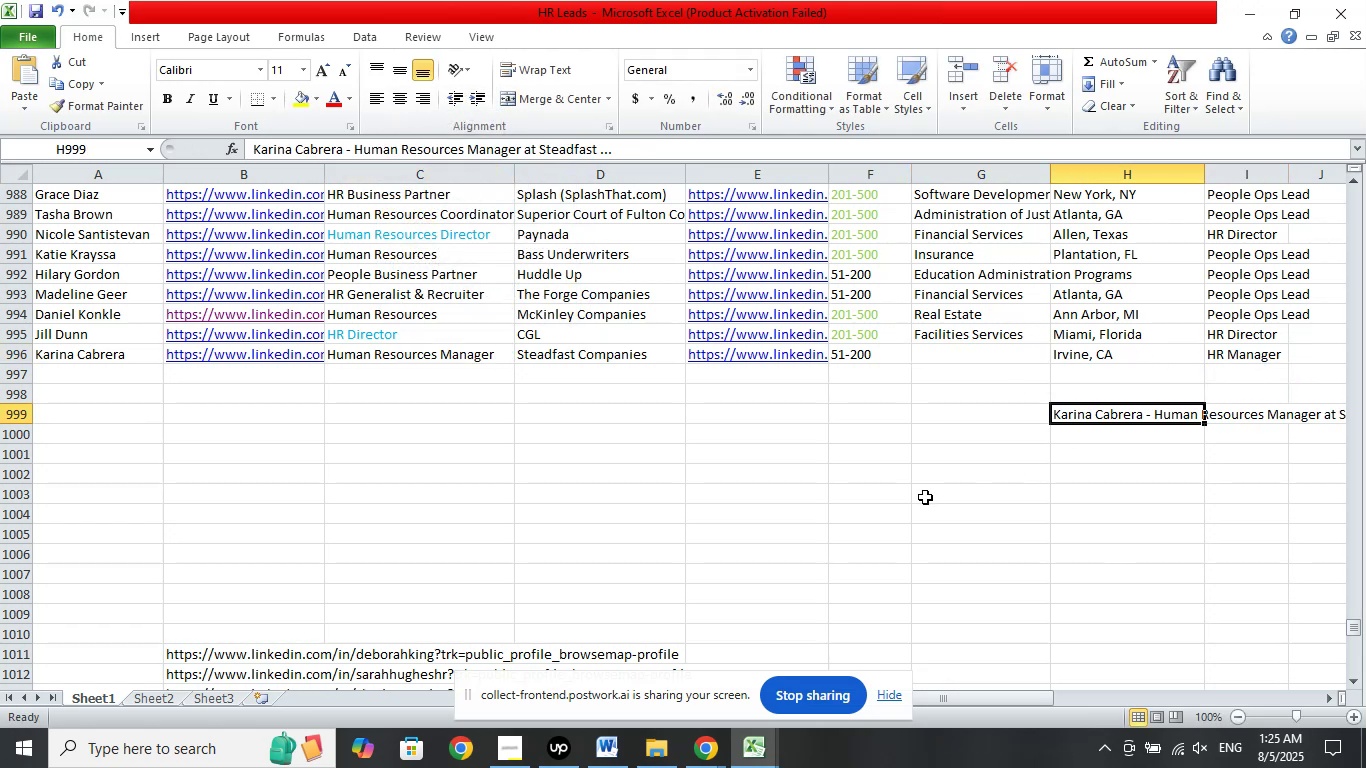 
key(Delete)
 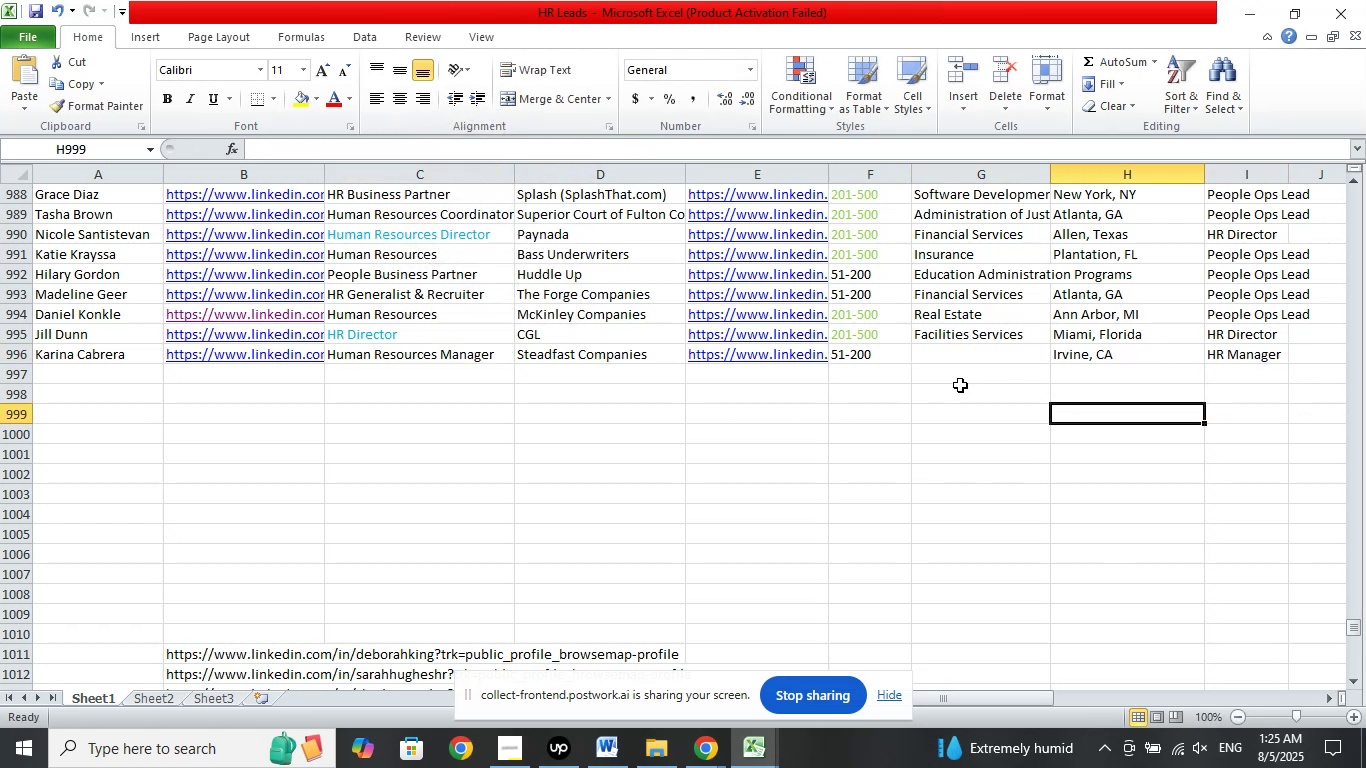 
left_click([964, 362])
 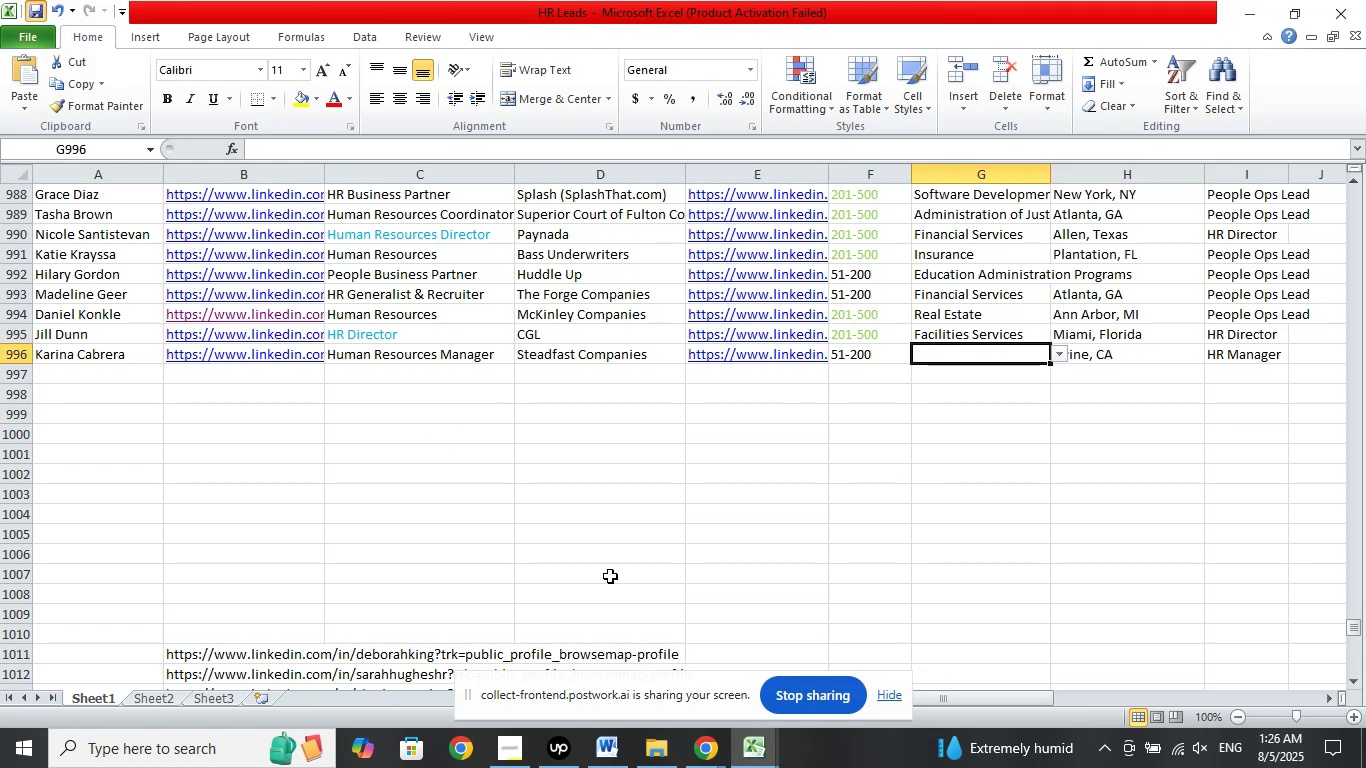 
left_click([712, 745])
 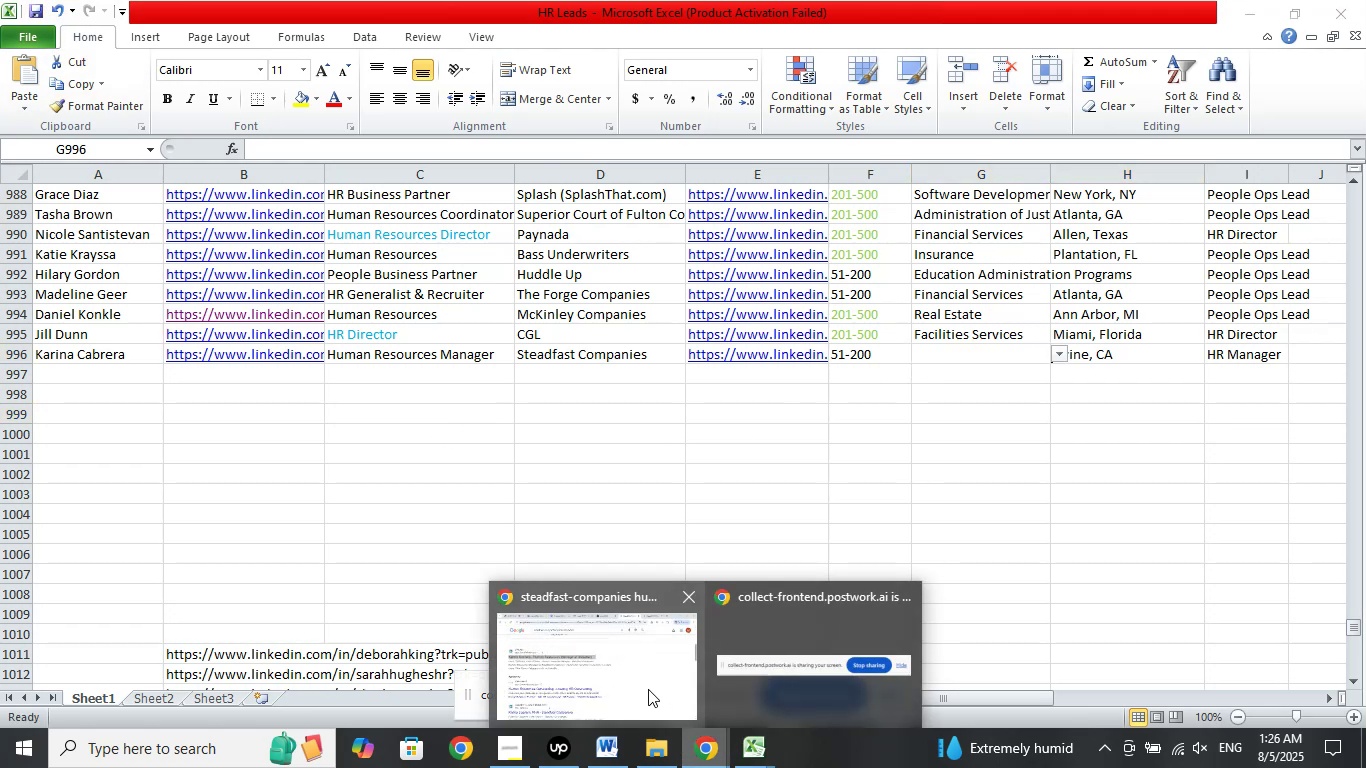 
left_click([647, 688])
 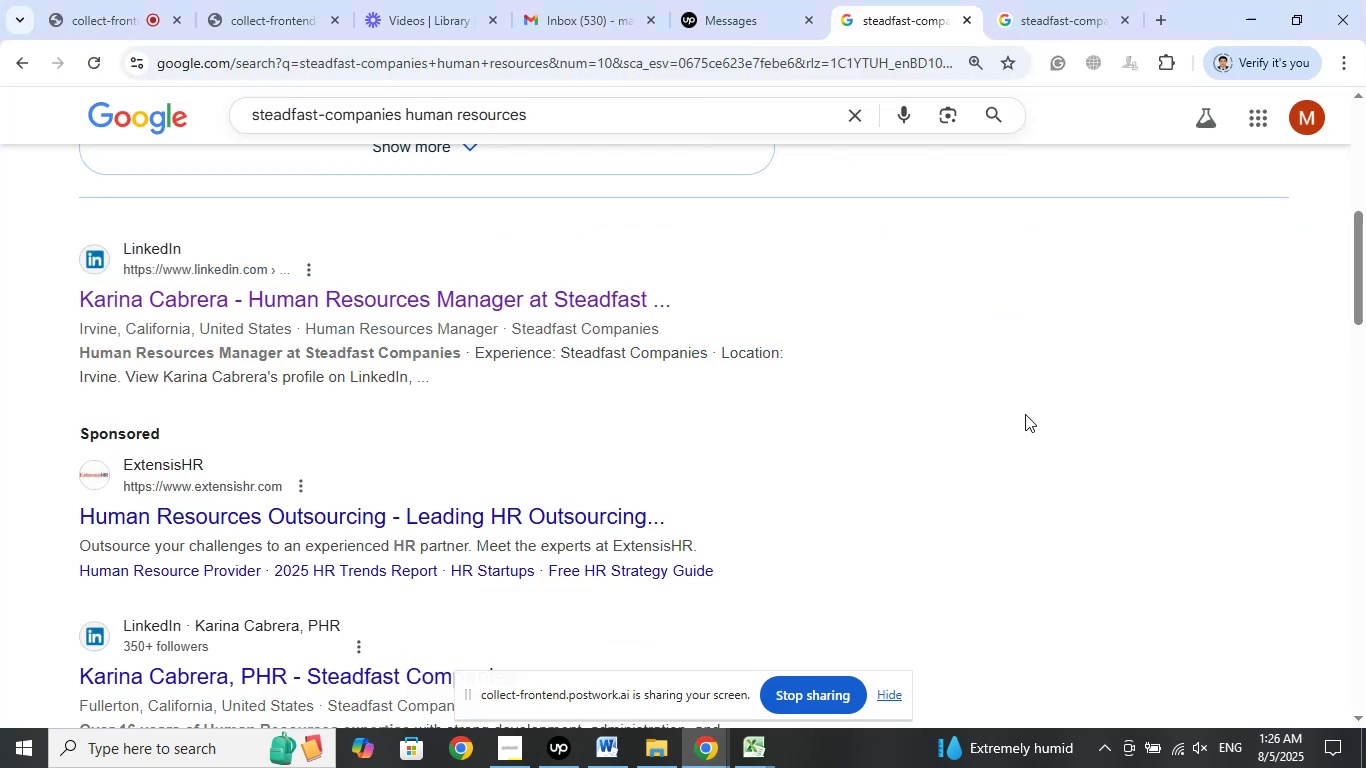 
scroll: coordinate [1032, 411], scroll_direction: down, amount: 2.0
 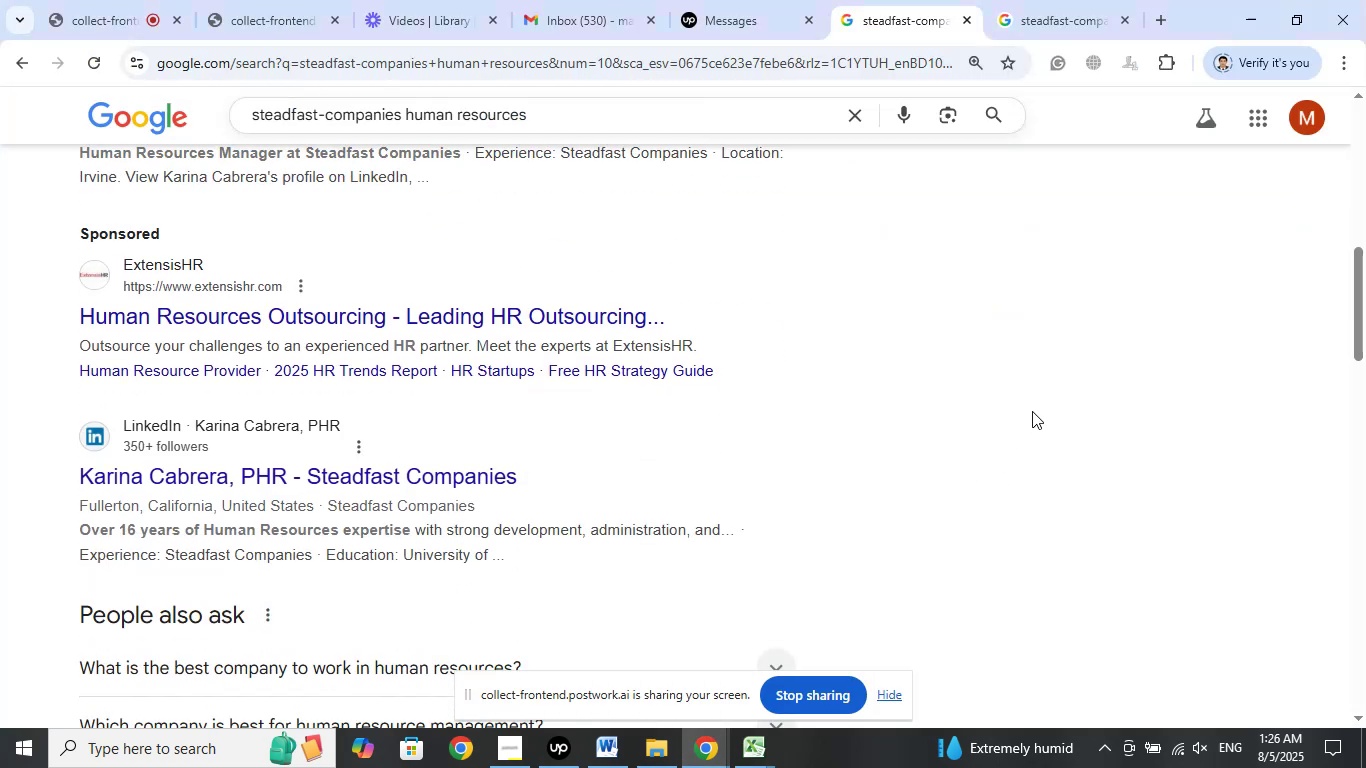 
scroll: coordinate [1032, 411], scroll_direction: up, amount: 2.0
 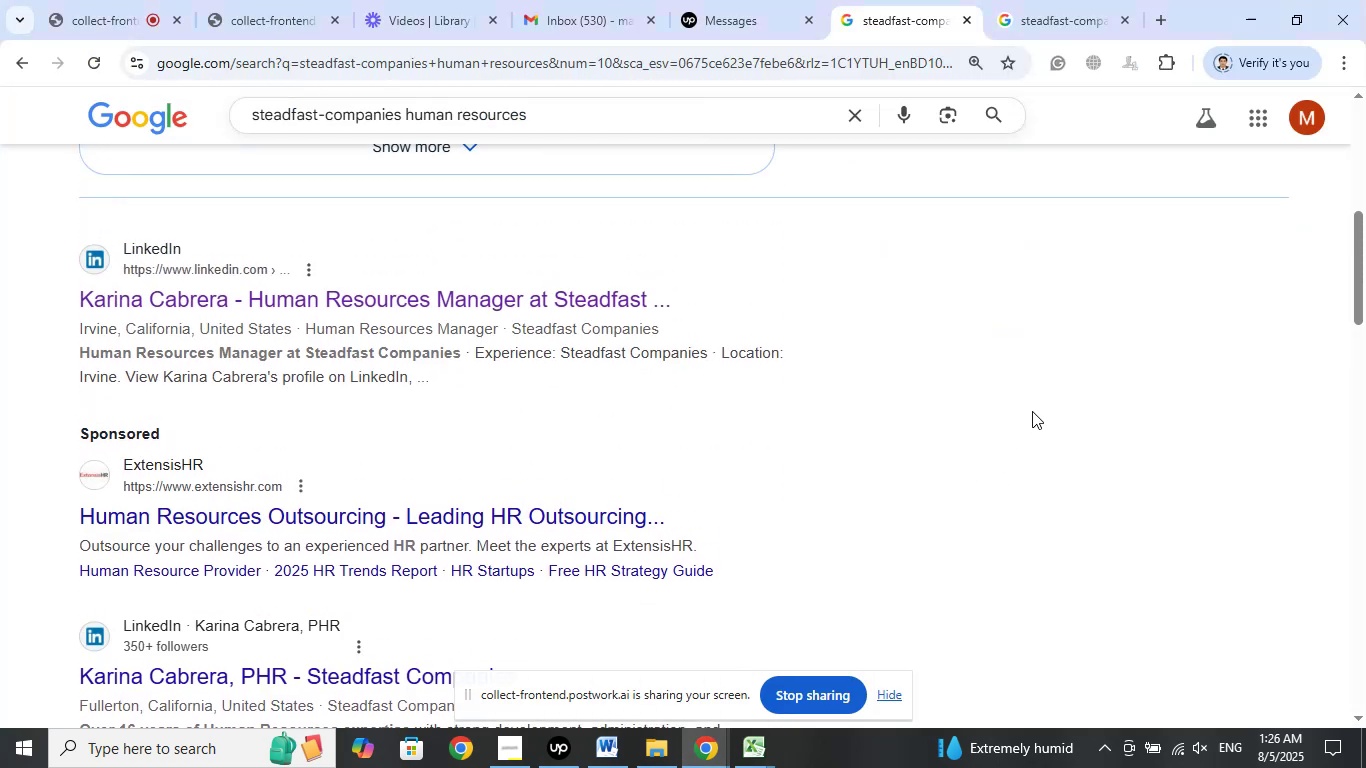 
scroll: coordinate [1032, 411], scroll_direction: down, amount: 2.0
 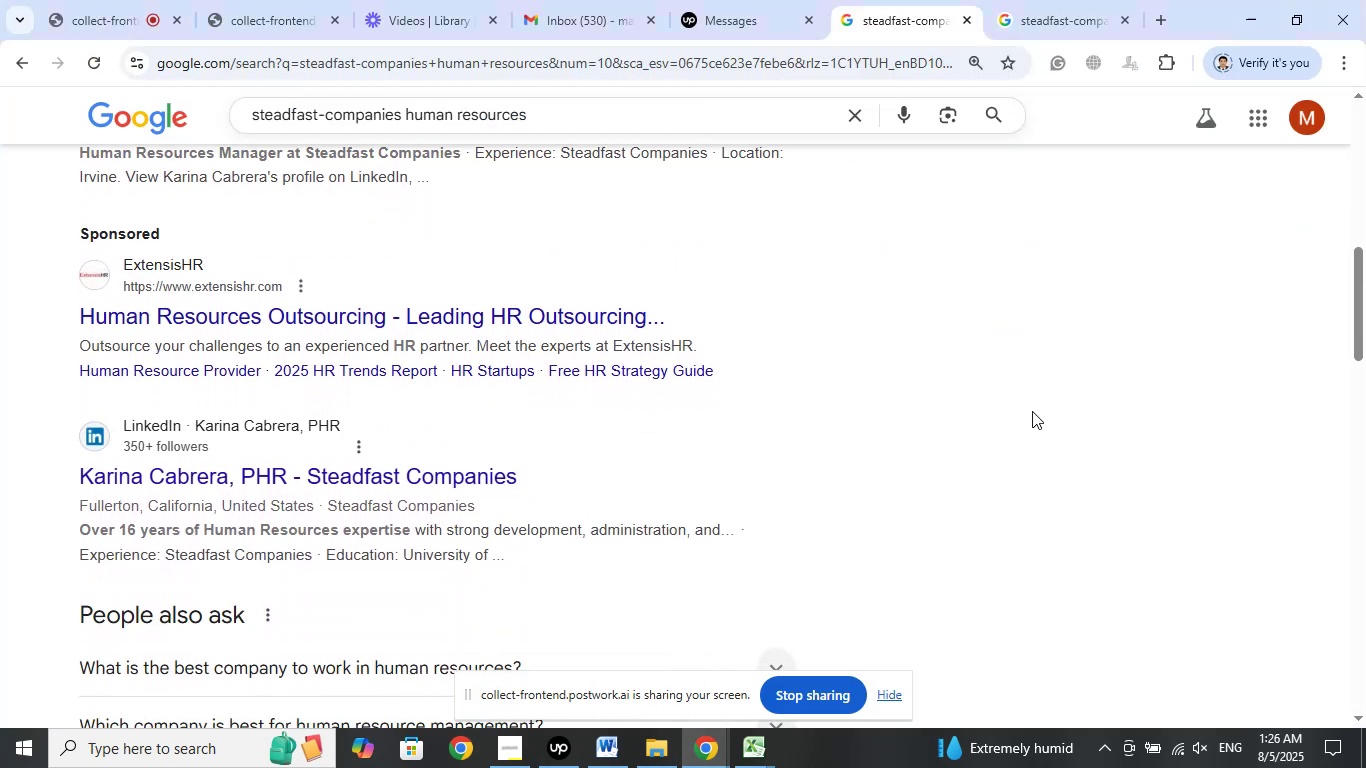 
scroll: coordinate [1032, 411], scroll_direction: none, amount: 0.0
 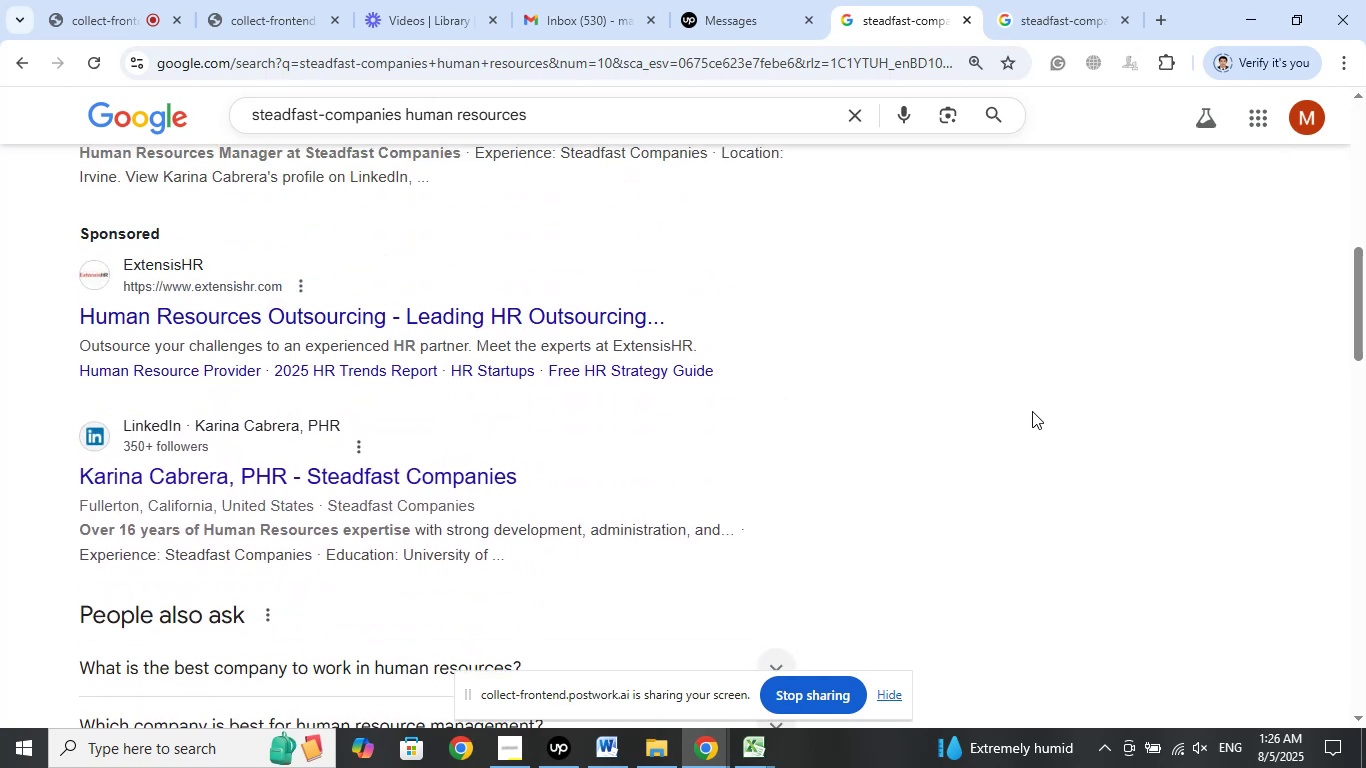 
scroll: coordinate [1032, 411], scroll_direction: up, amount: 2.0
 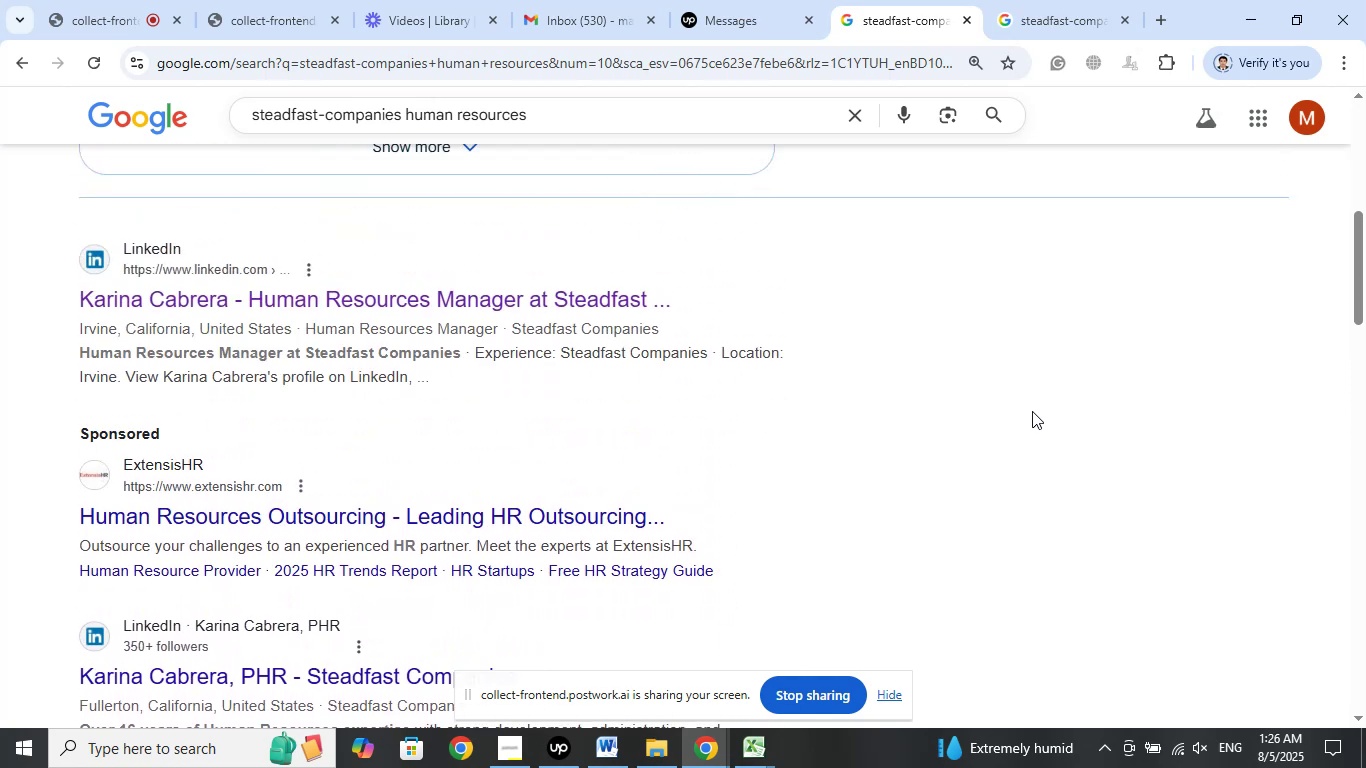 
scroll: coordinate [1032, 411], scroll_direction: down, amount: 3.0
 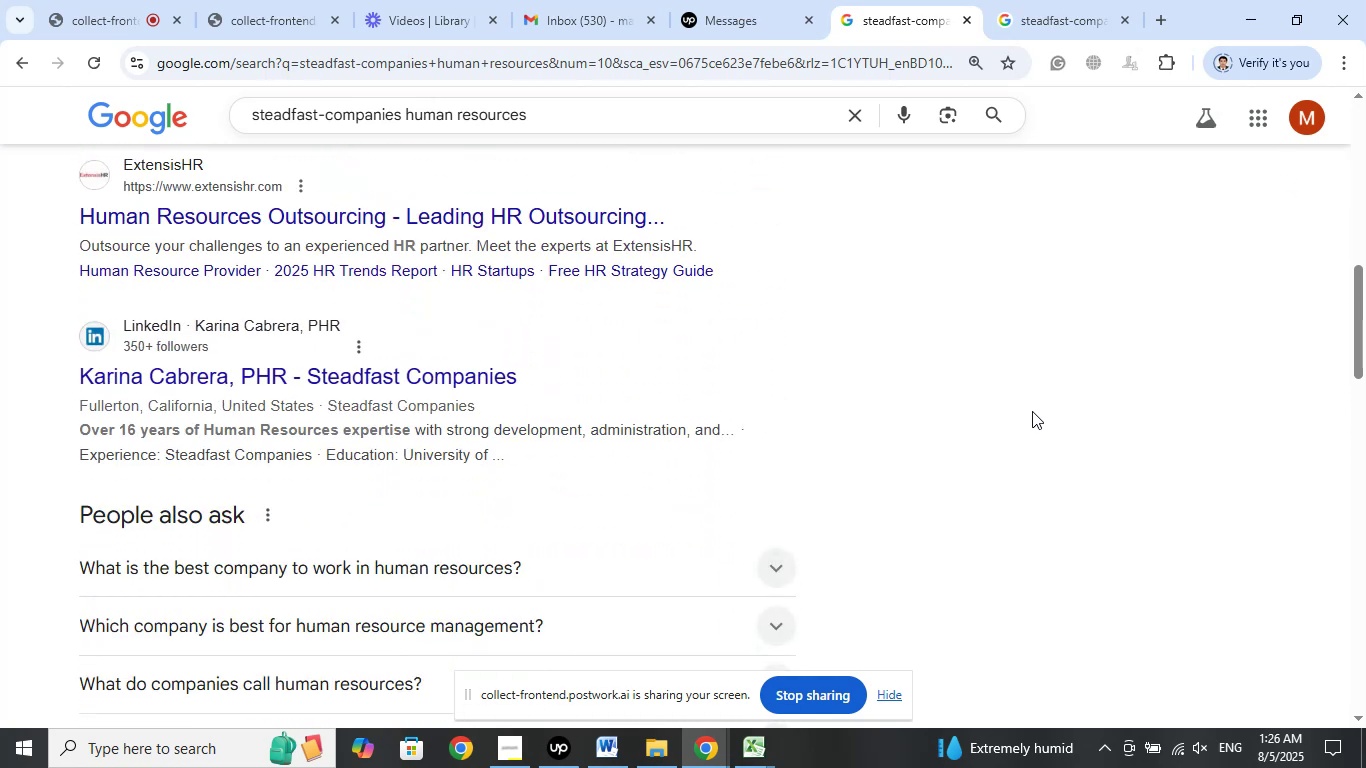 
wait(7.34)
 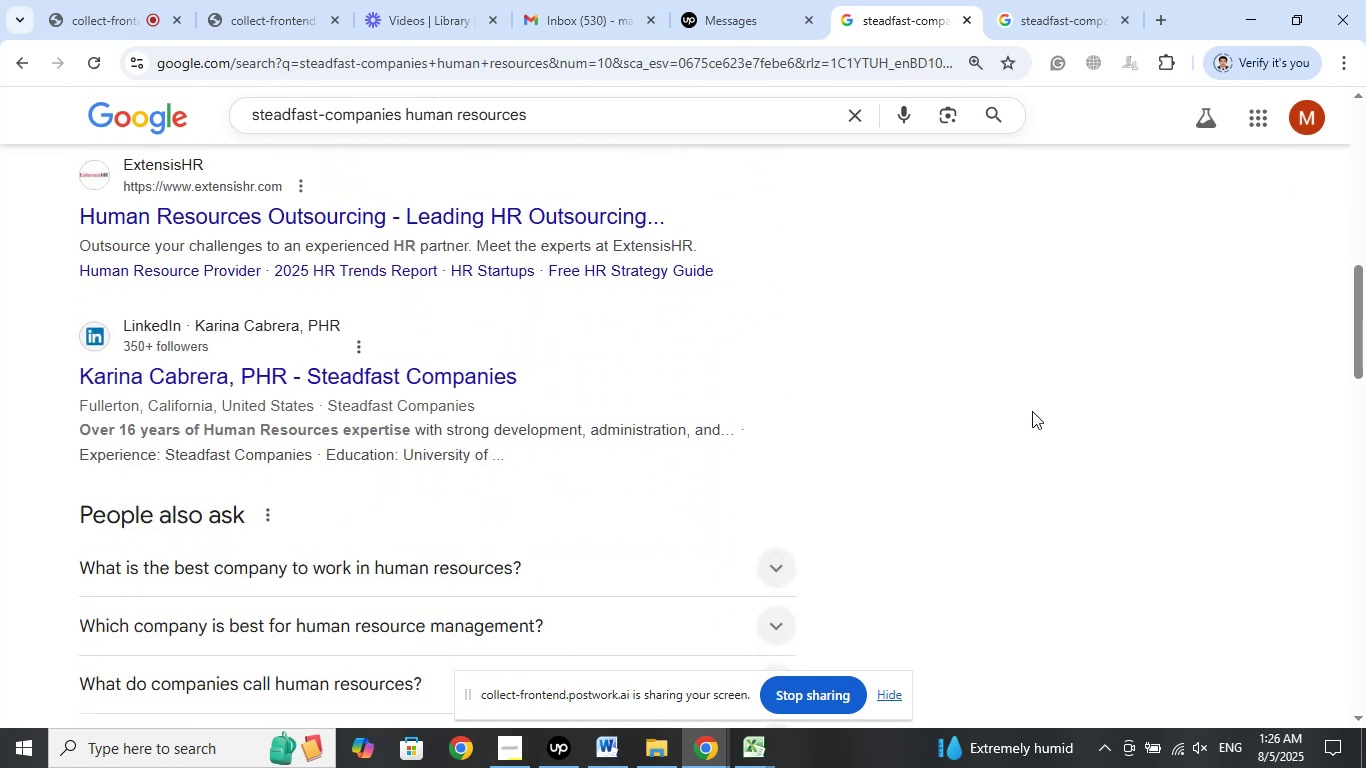 
scroll: coordinate [1083, 381], scroll_direction: down, amount: 14.0
 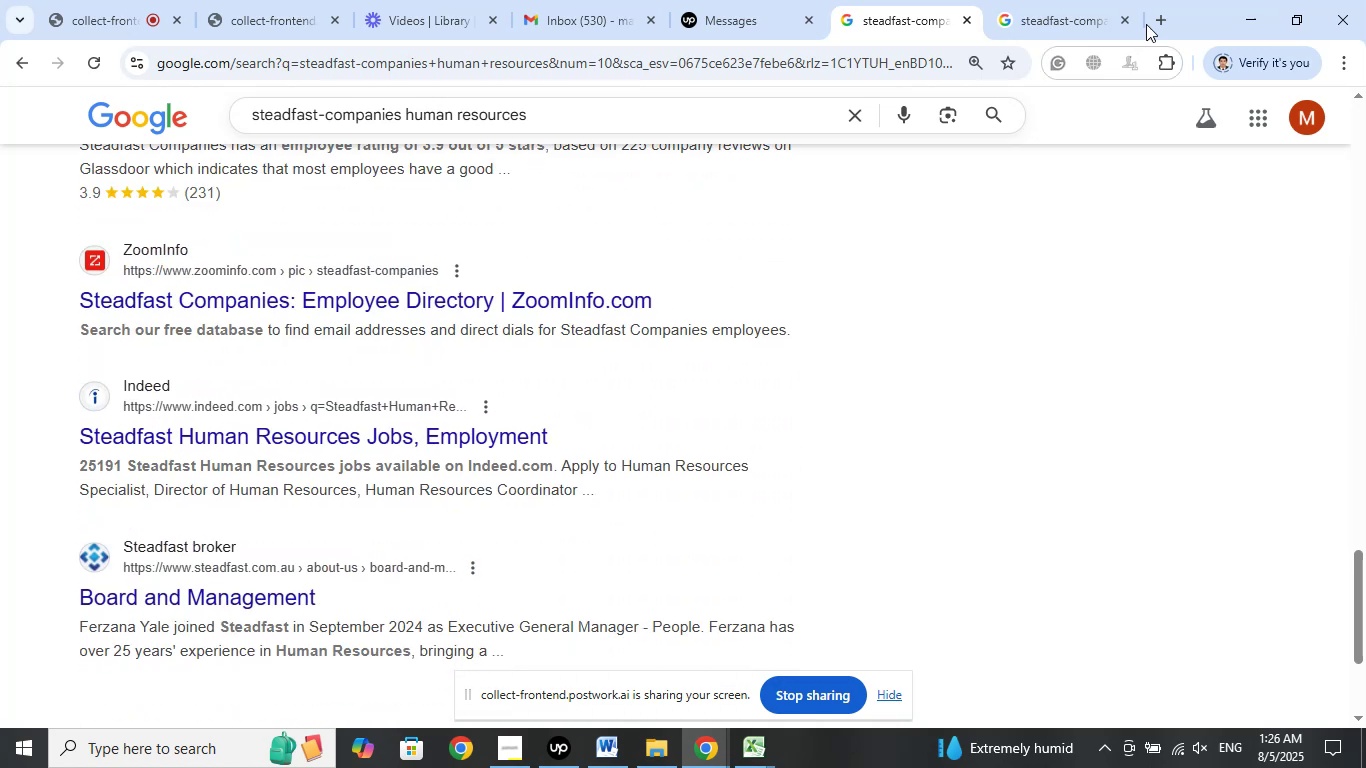 
left_click([1063, 0])
 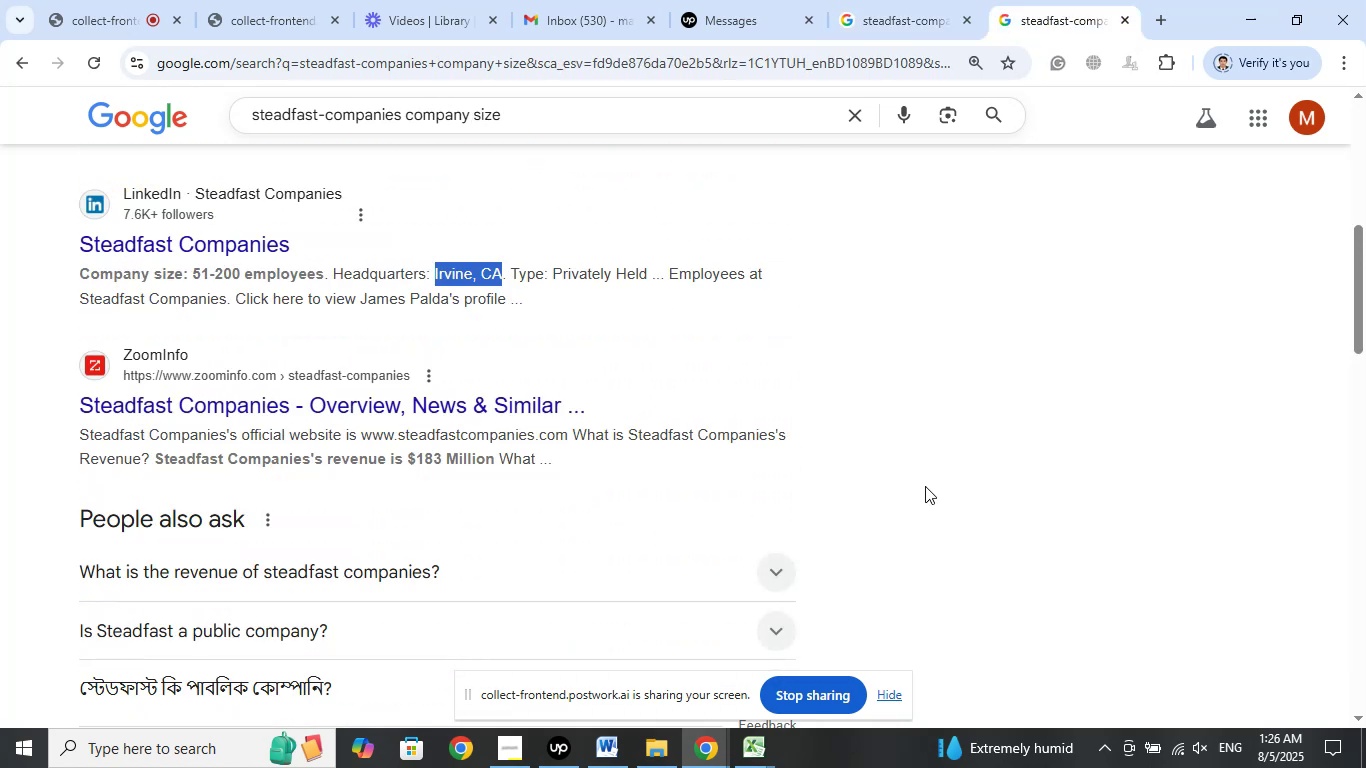 
scroll: coordinate [929, 494], scroll_direction: down, amount: 4.0
 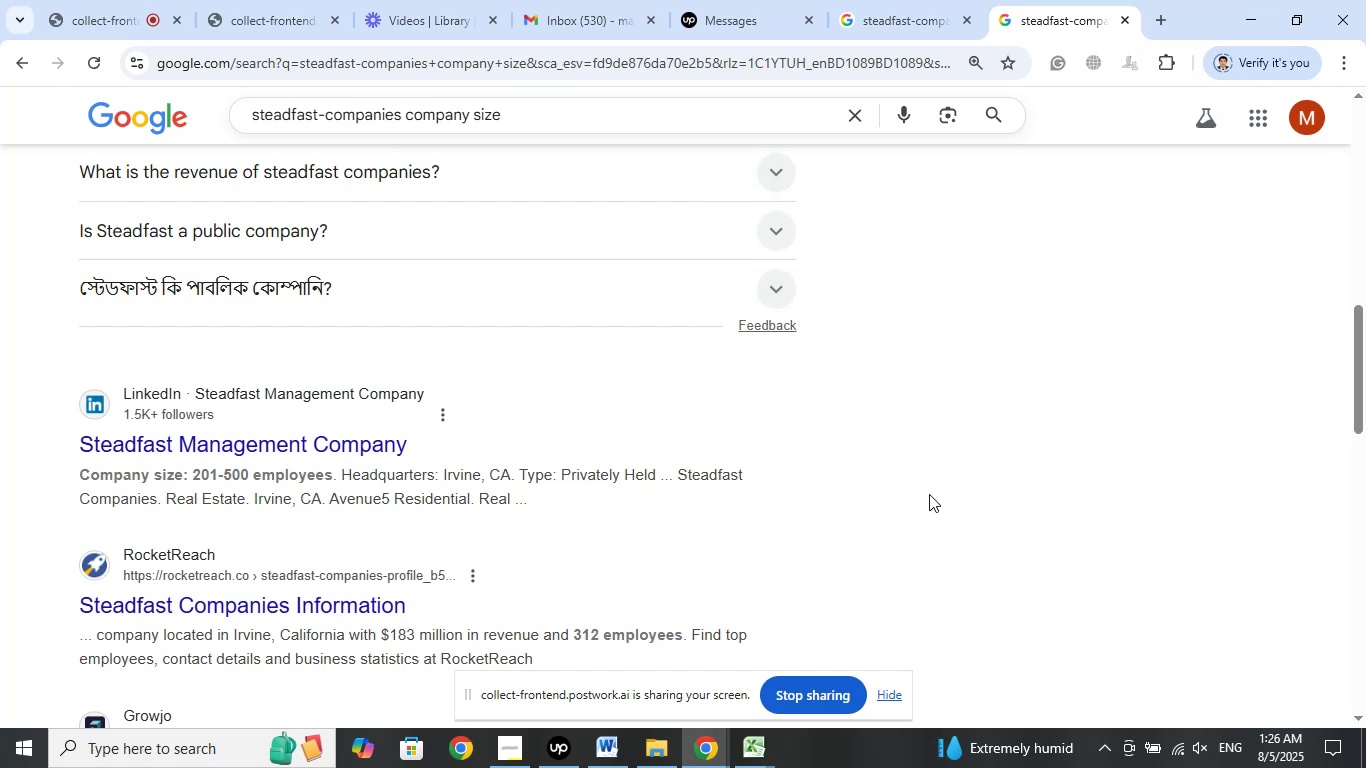 
wait(5.35)
 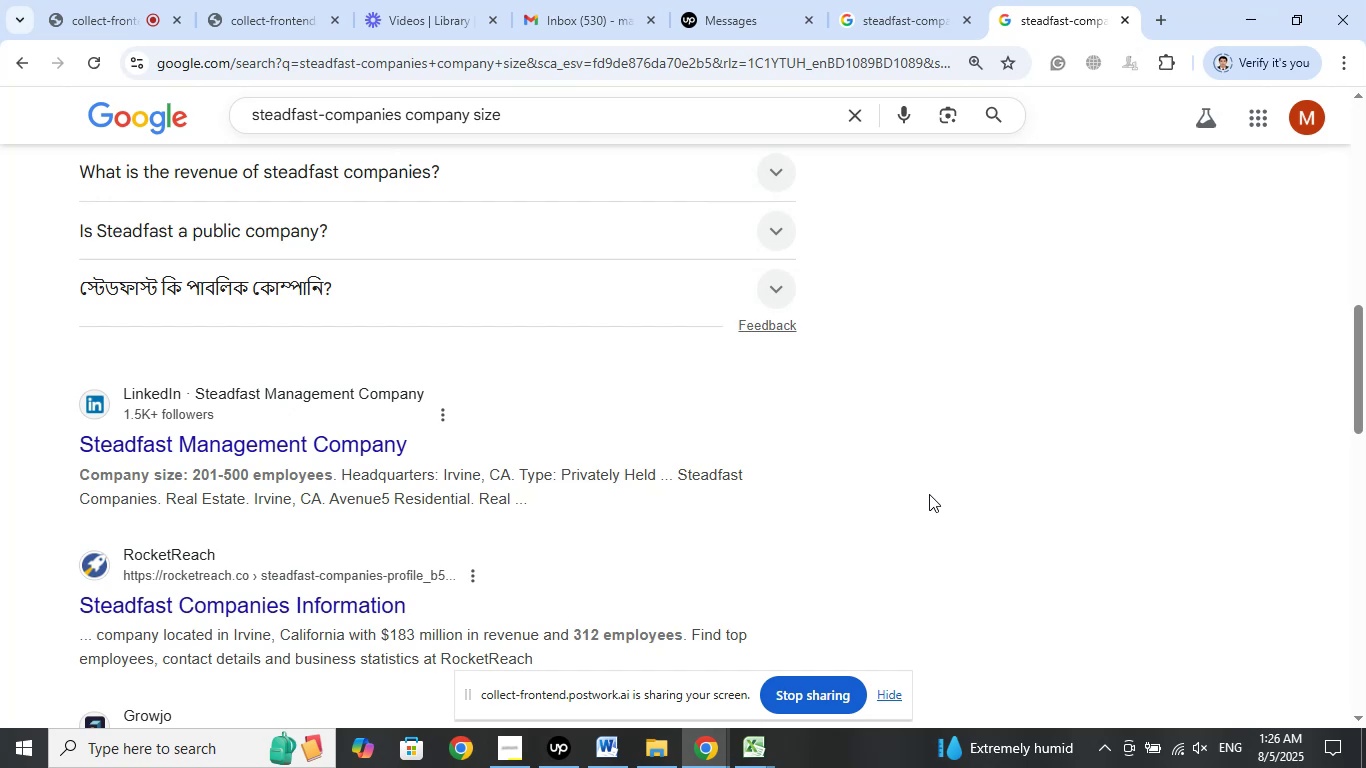 
left_click([913, 0])
 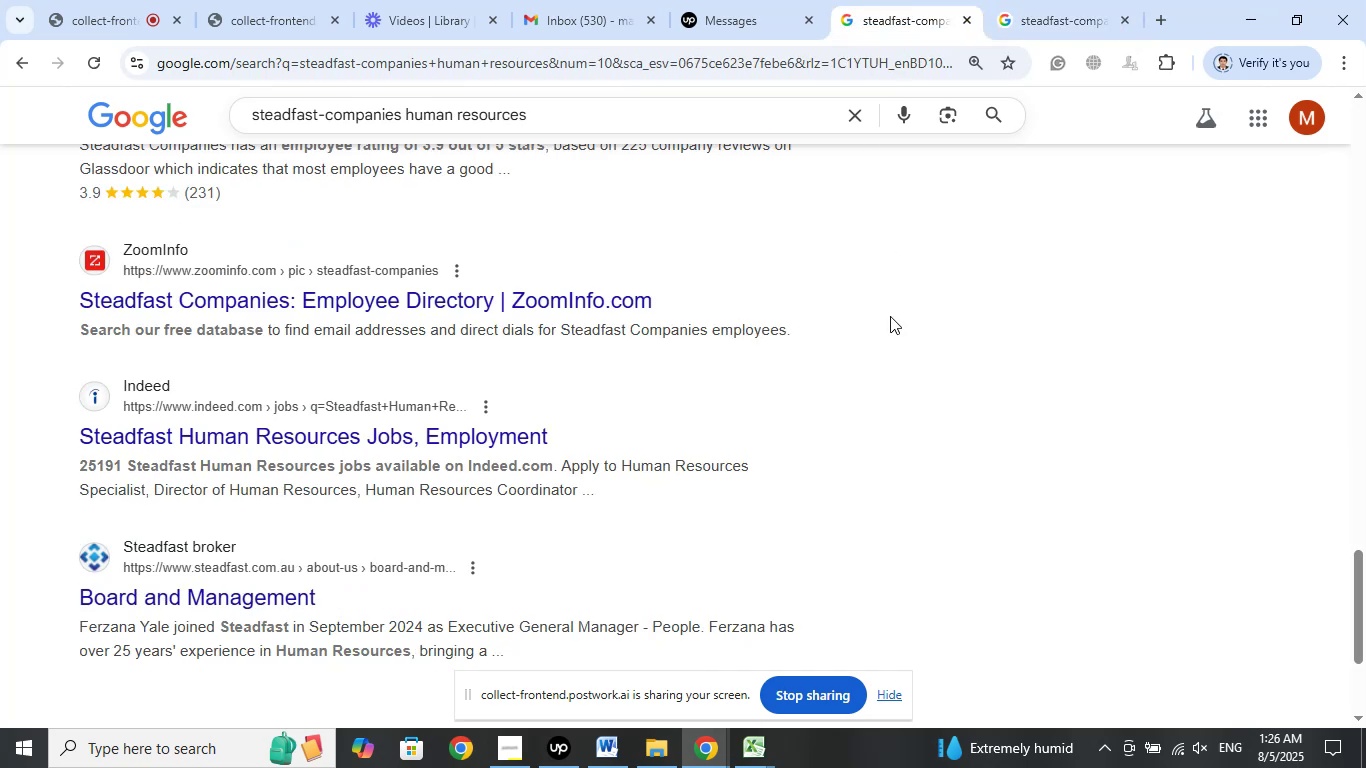 
scroll: coordinate [902, 389], scroll_direction: up, amount: 23.0
 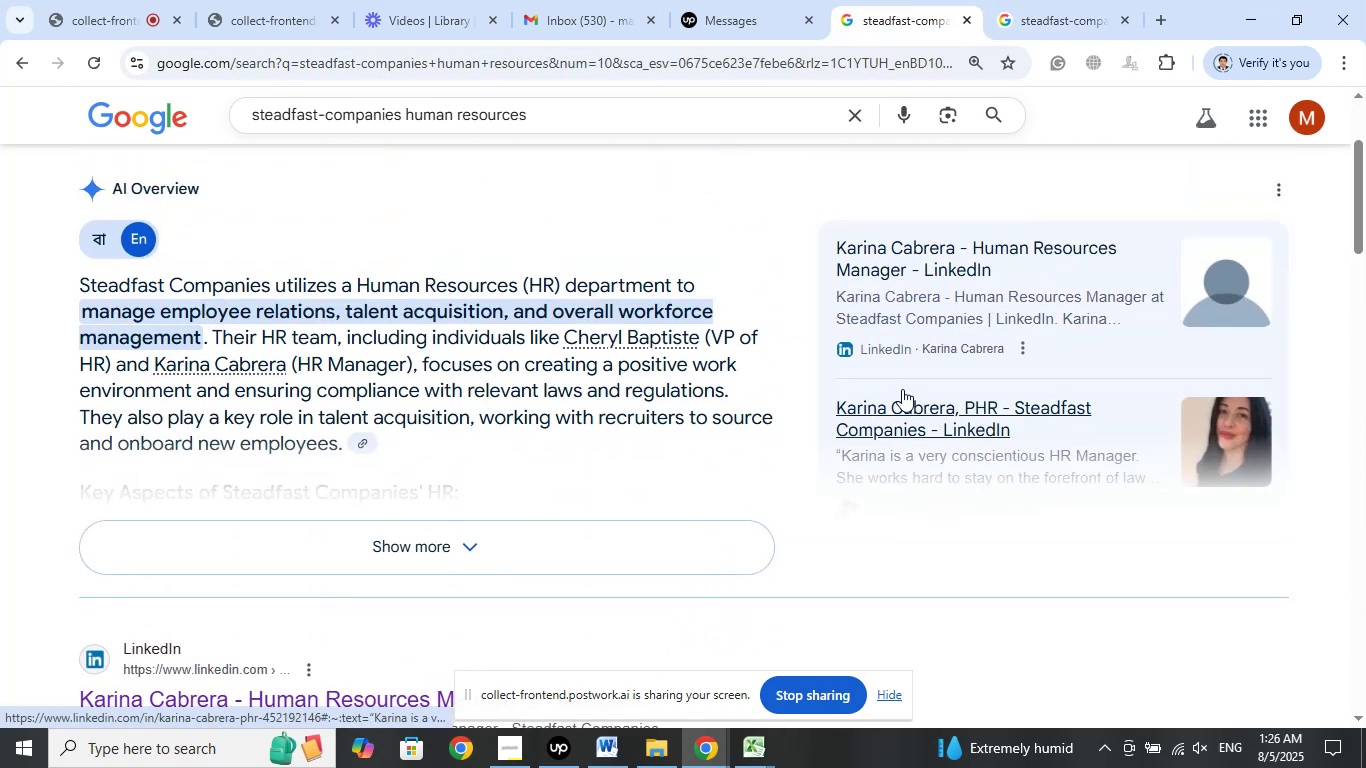 
scroll: coordinate [902, 389], scroll_direction: down, amount: 3.0
 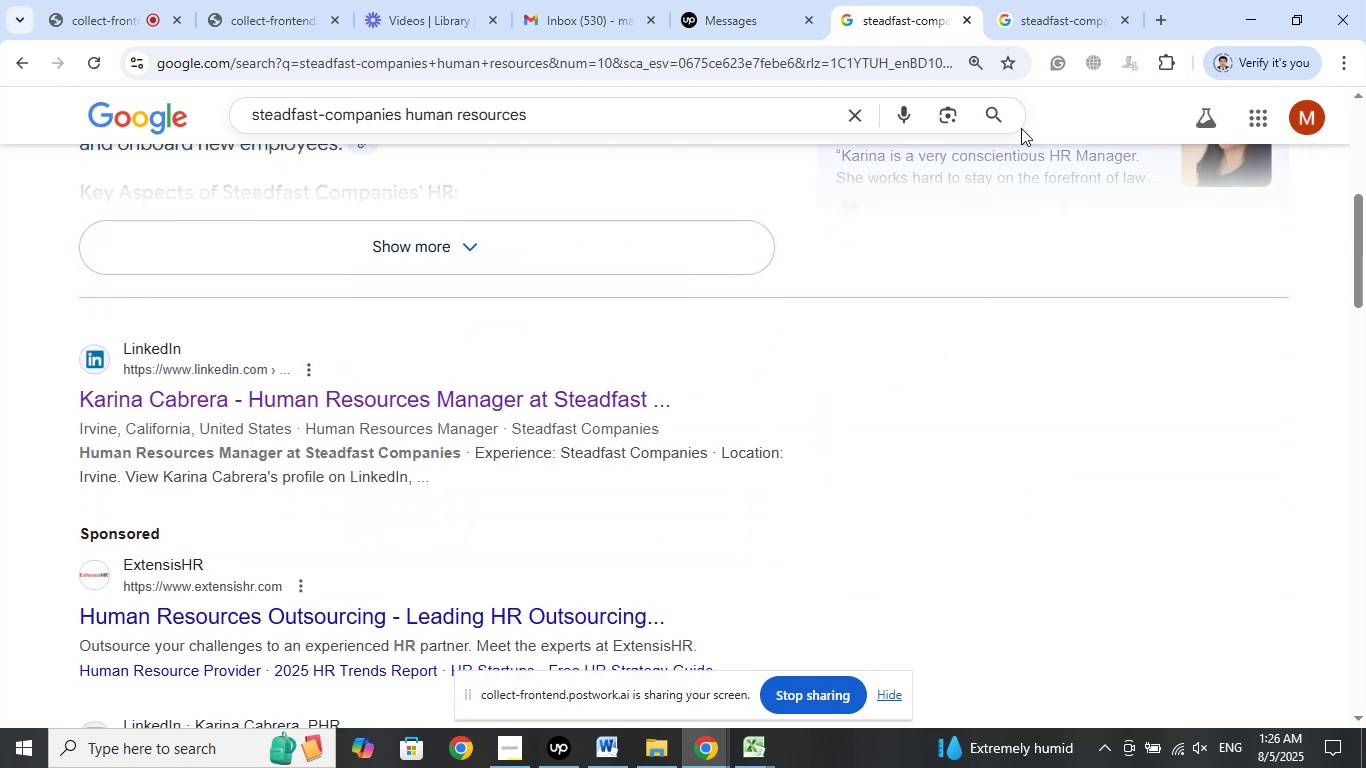 
wait(8.85)
 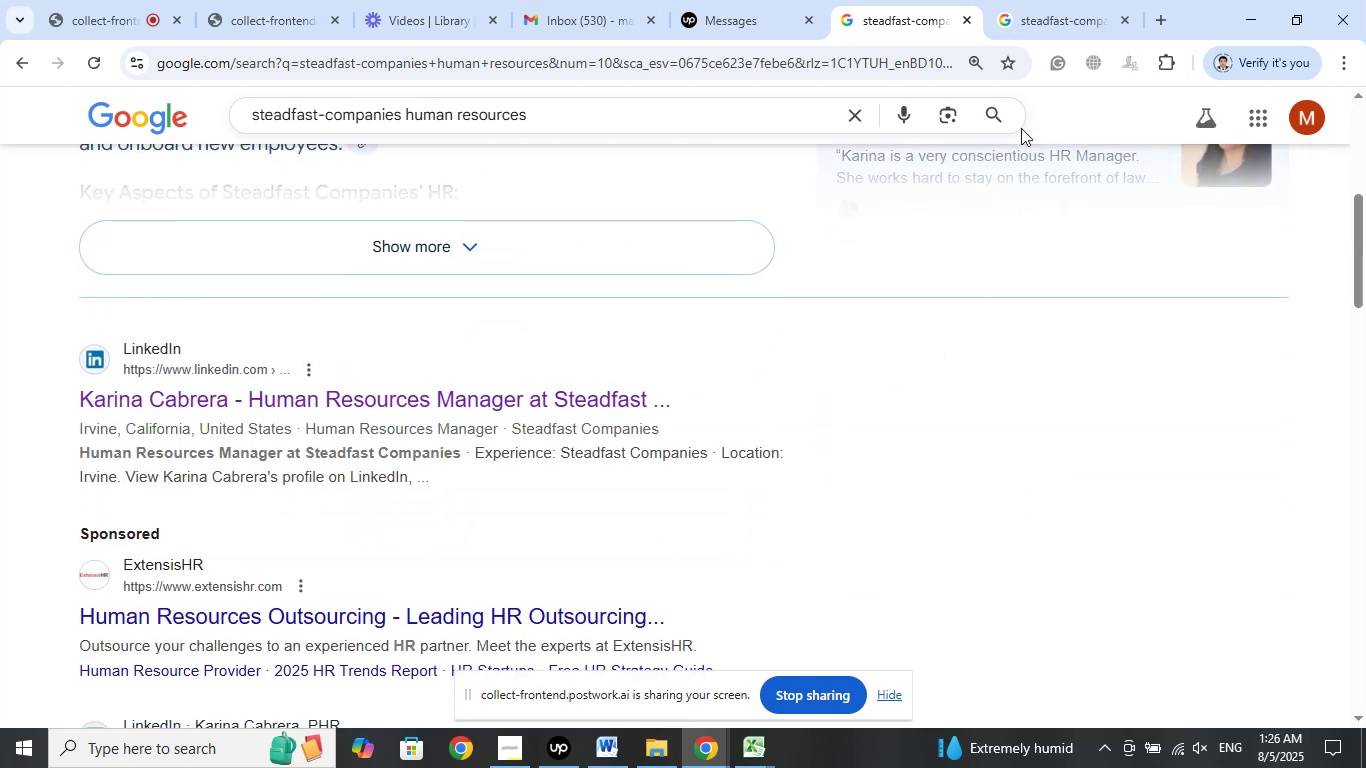 
left_click([1039, 0])
 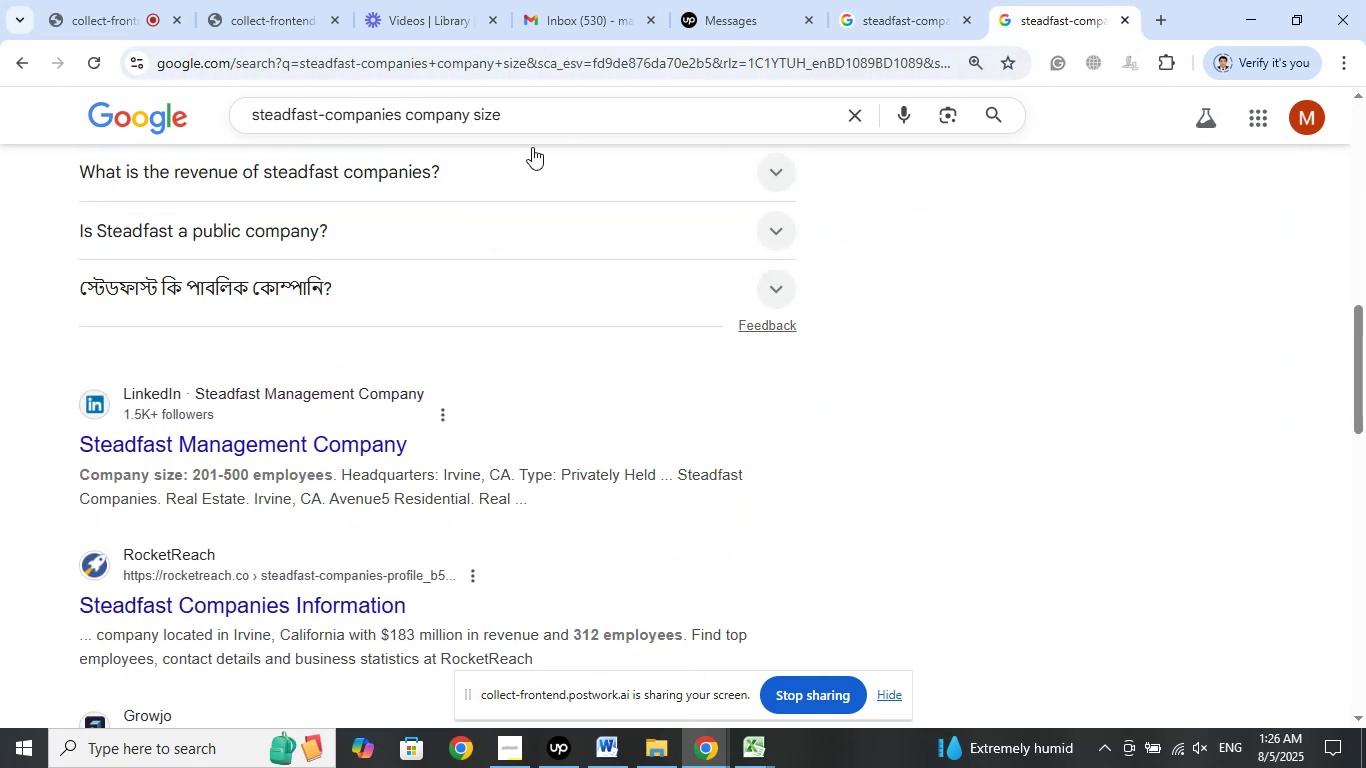 
left_click_drag(start_coordinate=[552, 114], to_coordinate=[407, 114])
 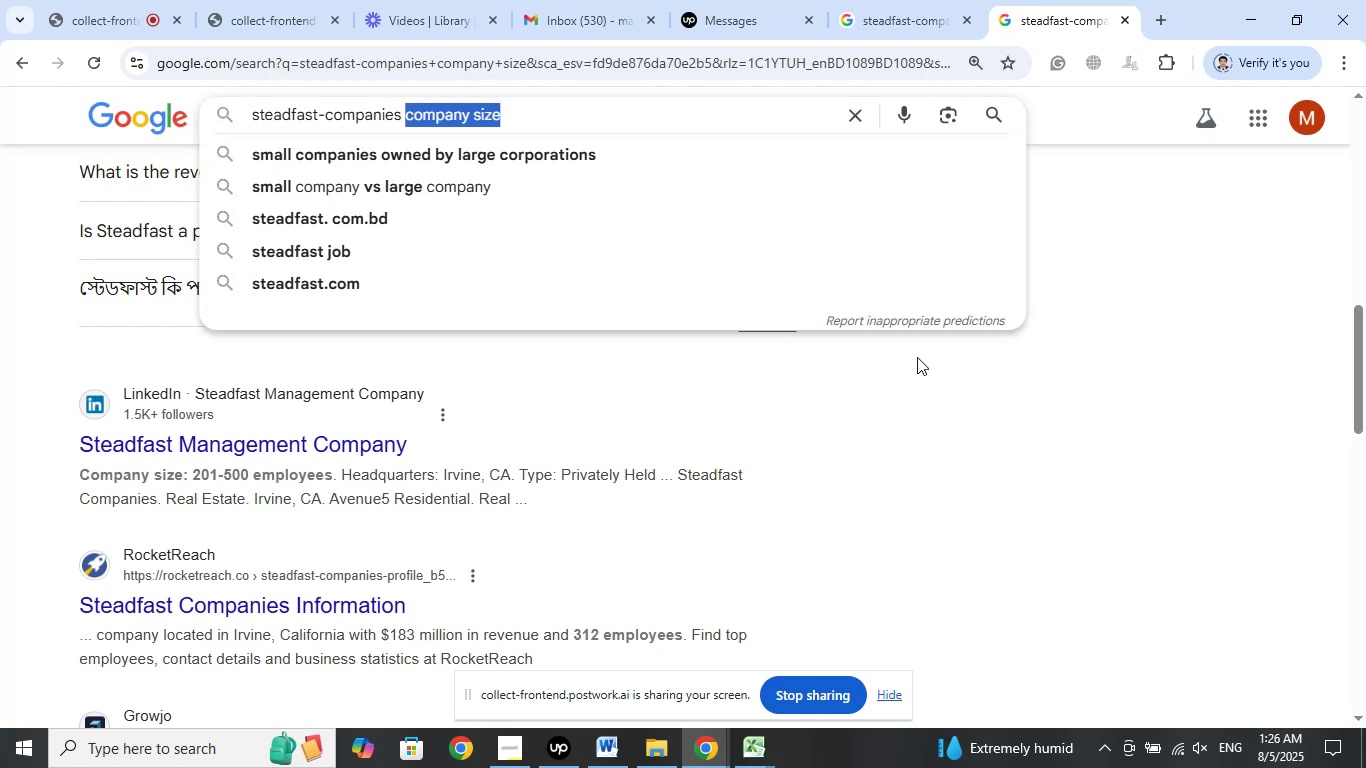 
type(industry)
 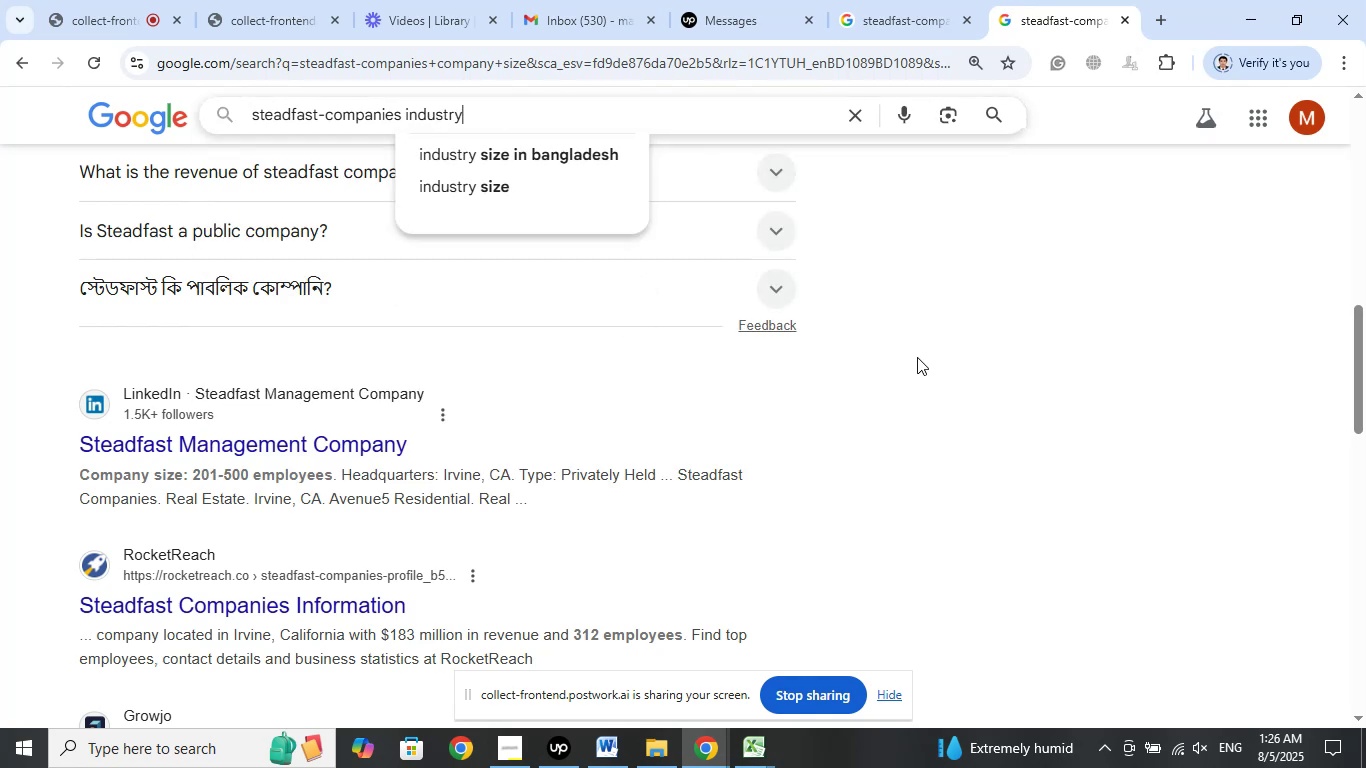 
key(Enter)
 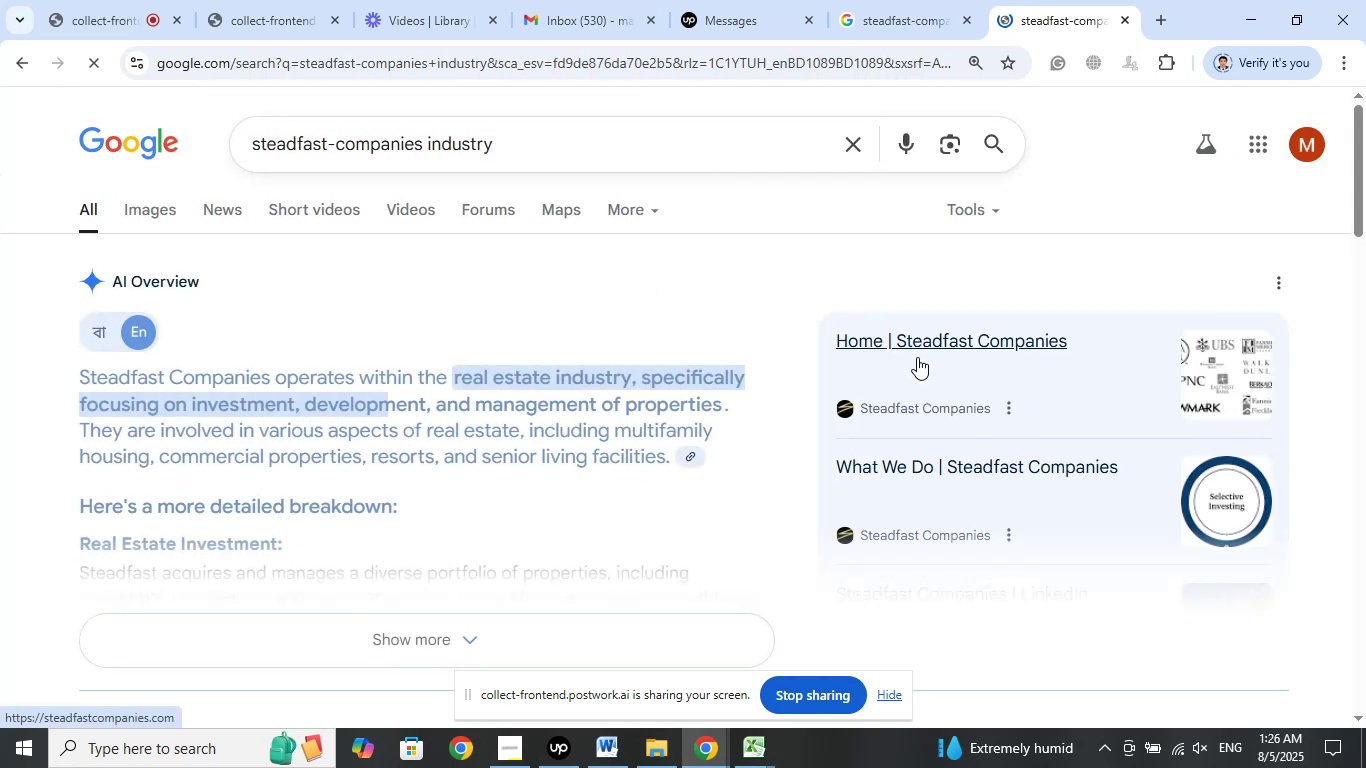 
scroll: coordinate [754, 388], scroll_direction: down, amount: 5.0
 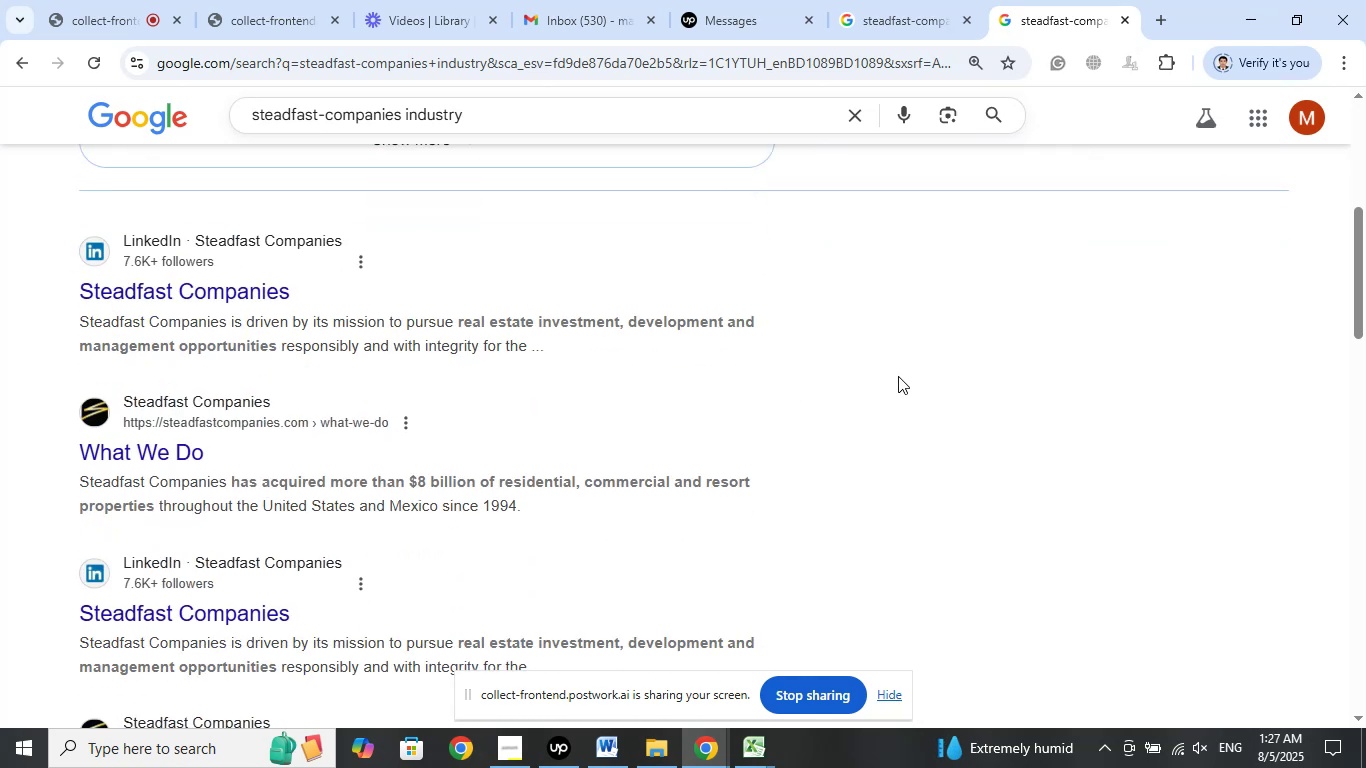 
wait(8.53)
 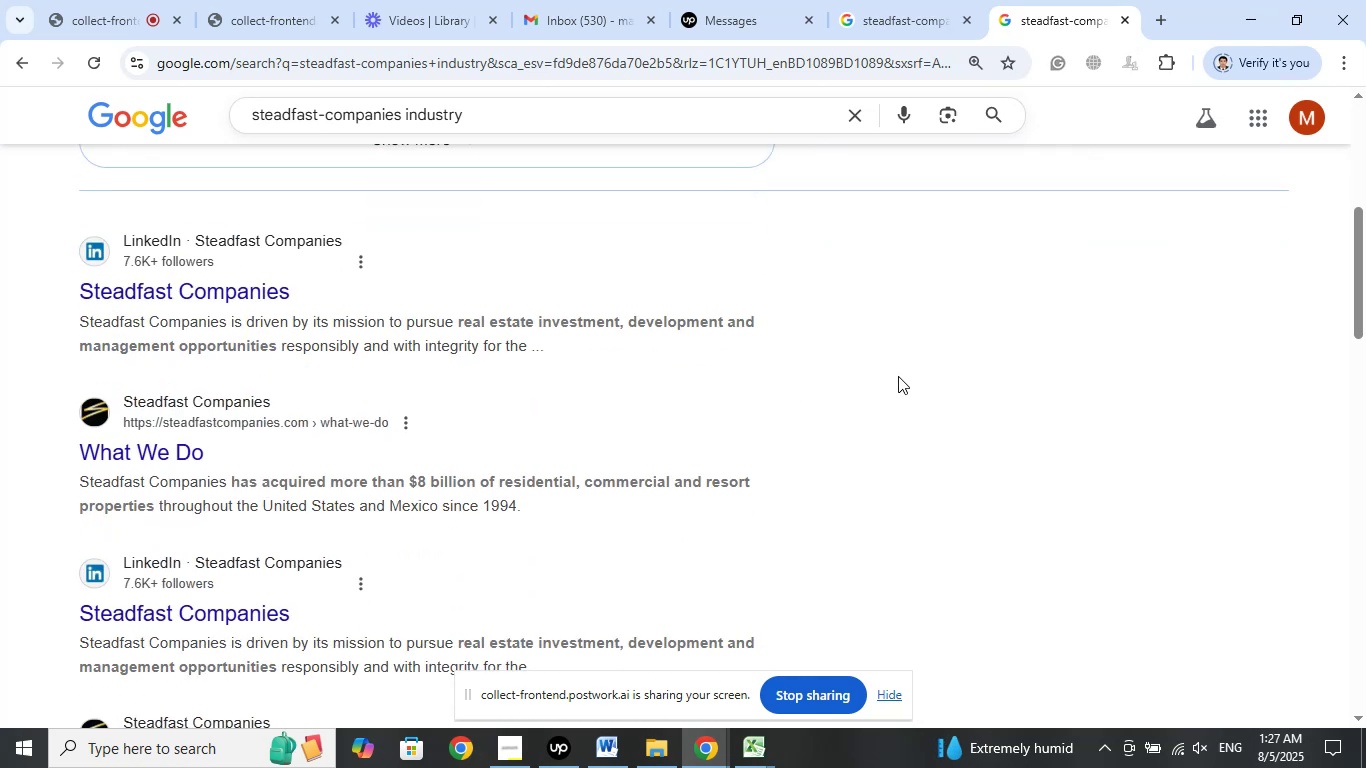 
left_click([745, 754])
 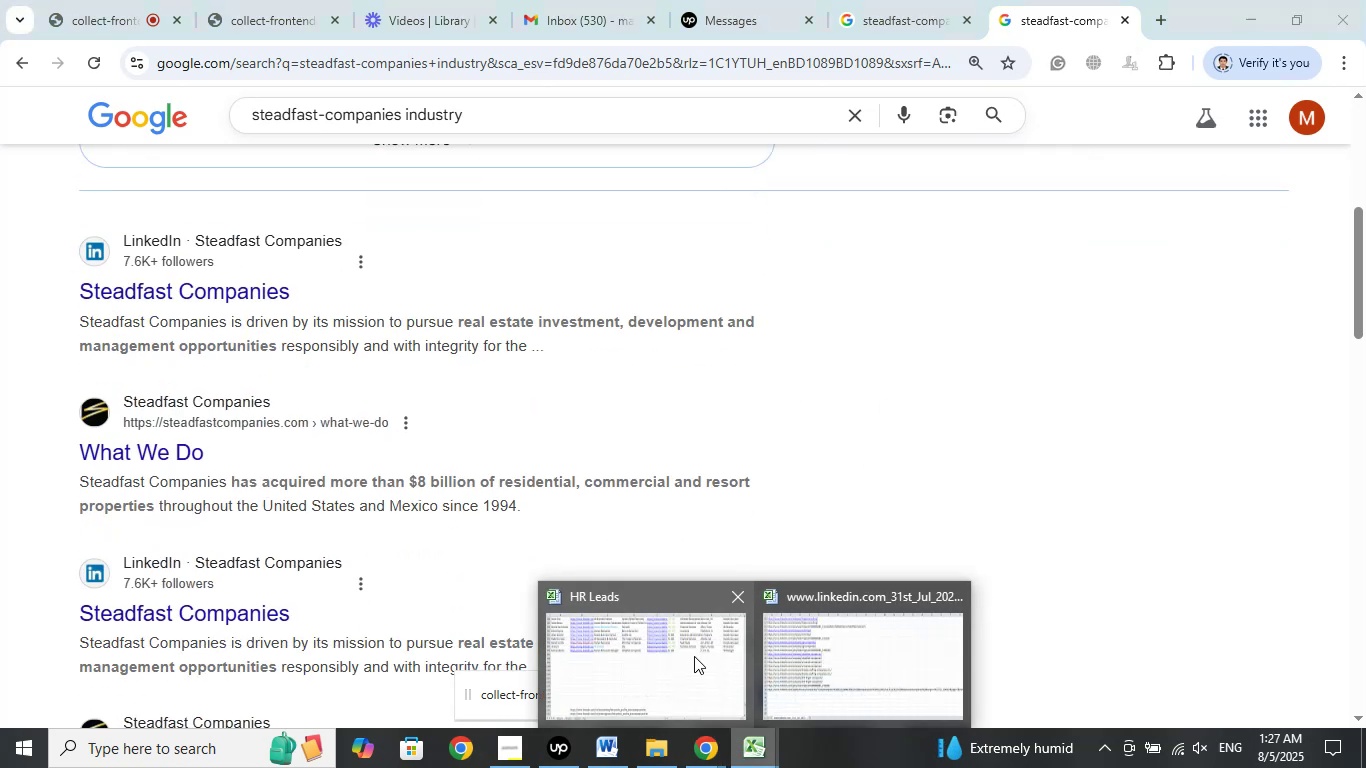 
left_click([694, 656])
 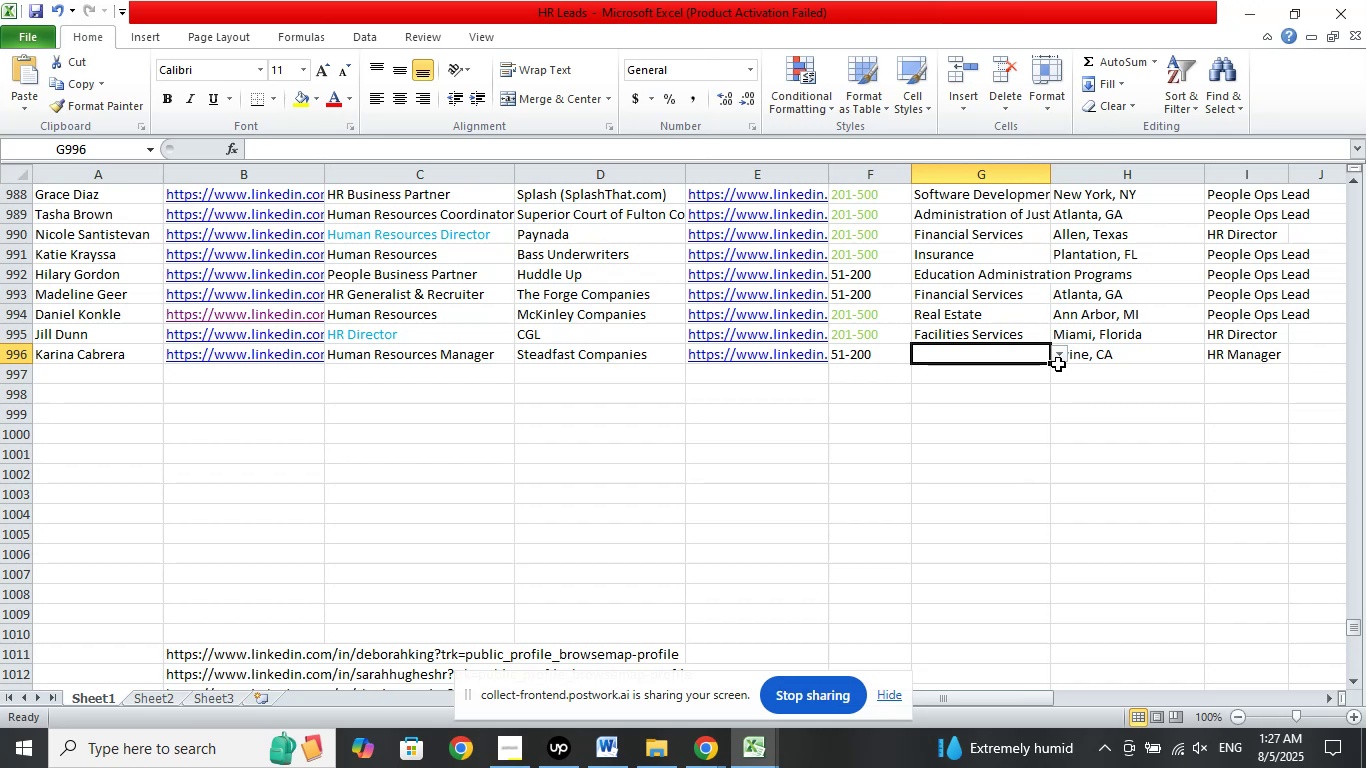 
left_click([1062, 355])
 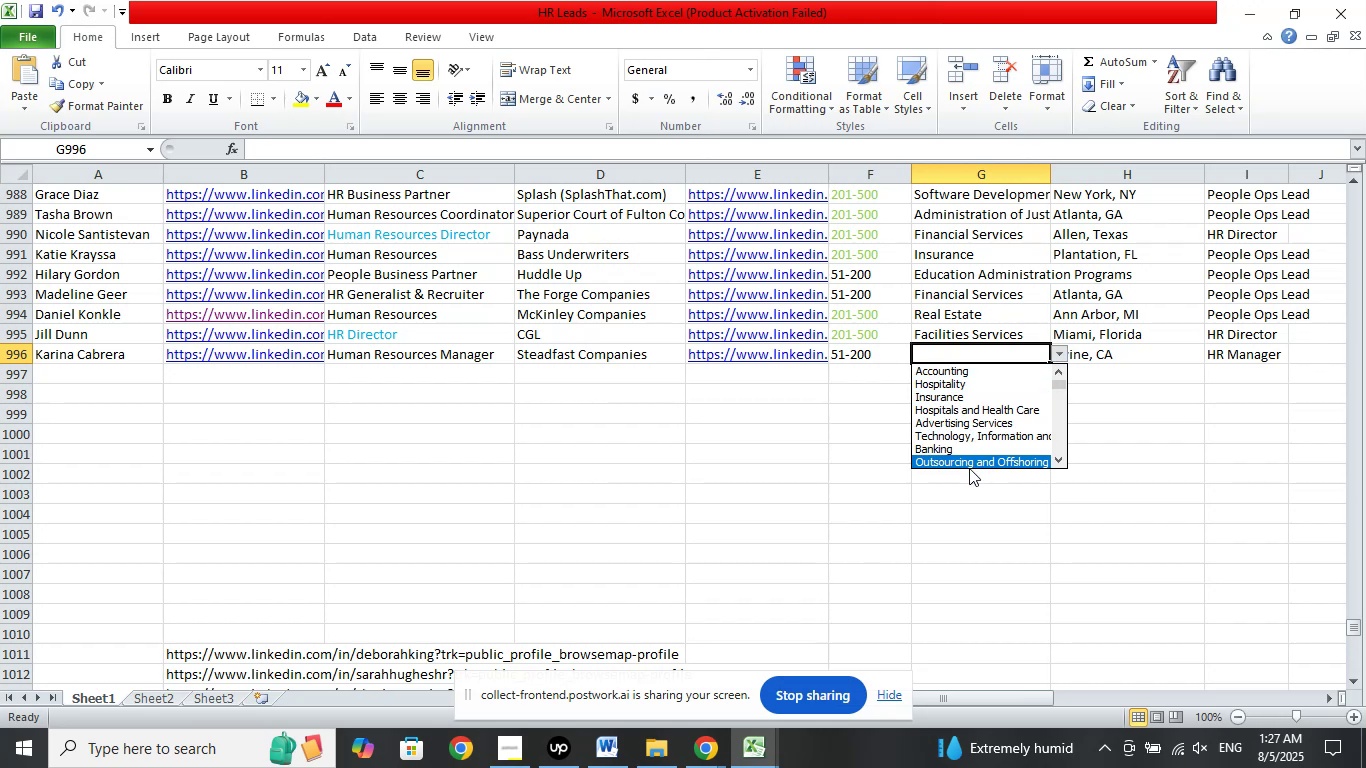 
key(ArrowDown)
 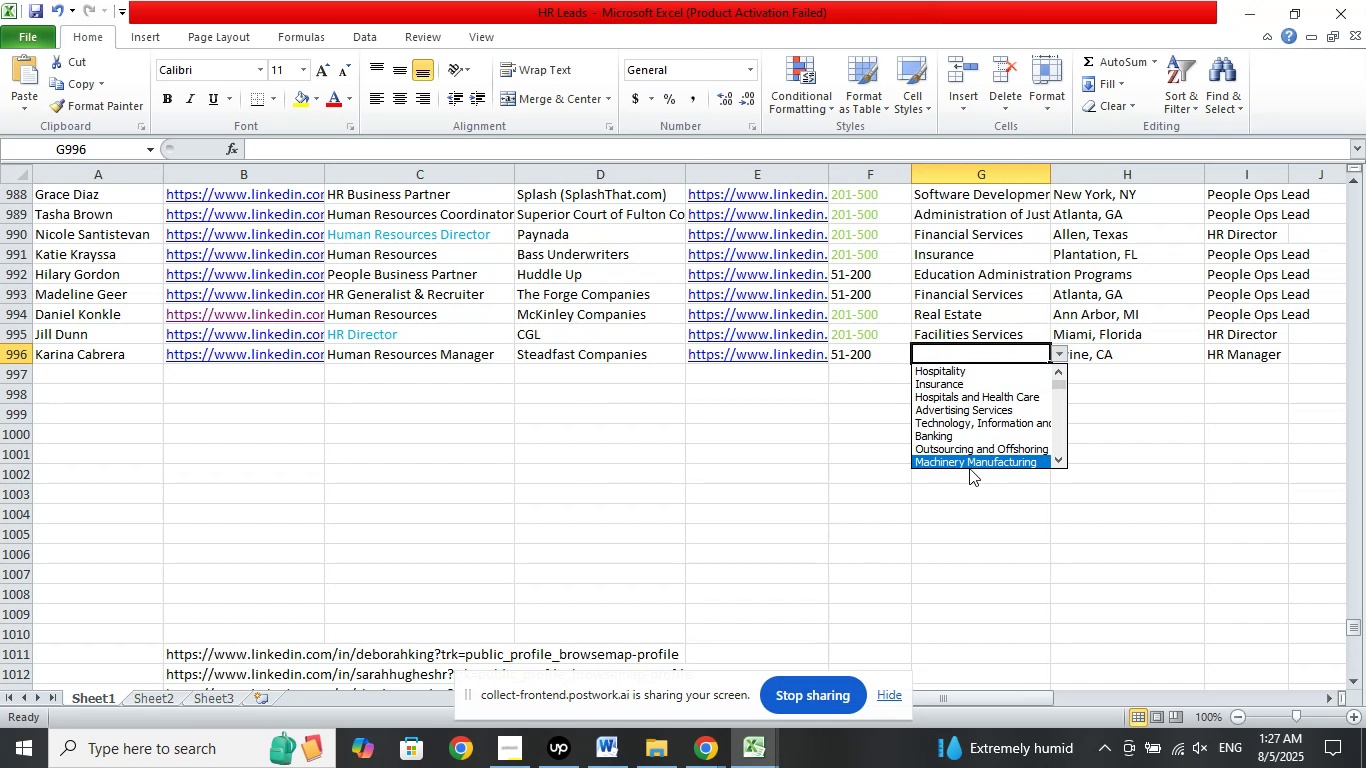 
key(ArrowDown)
 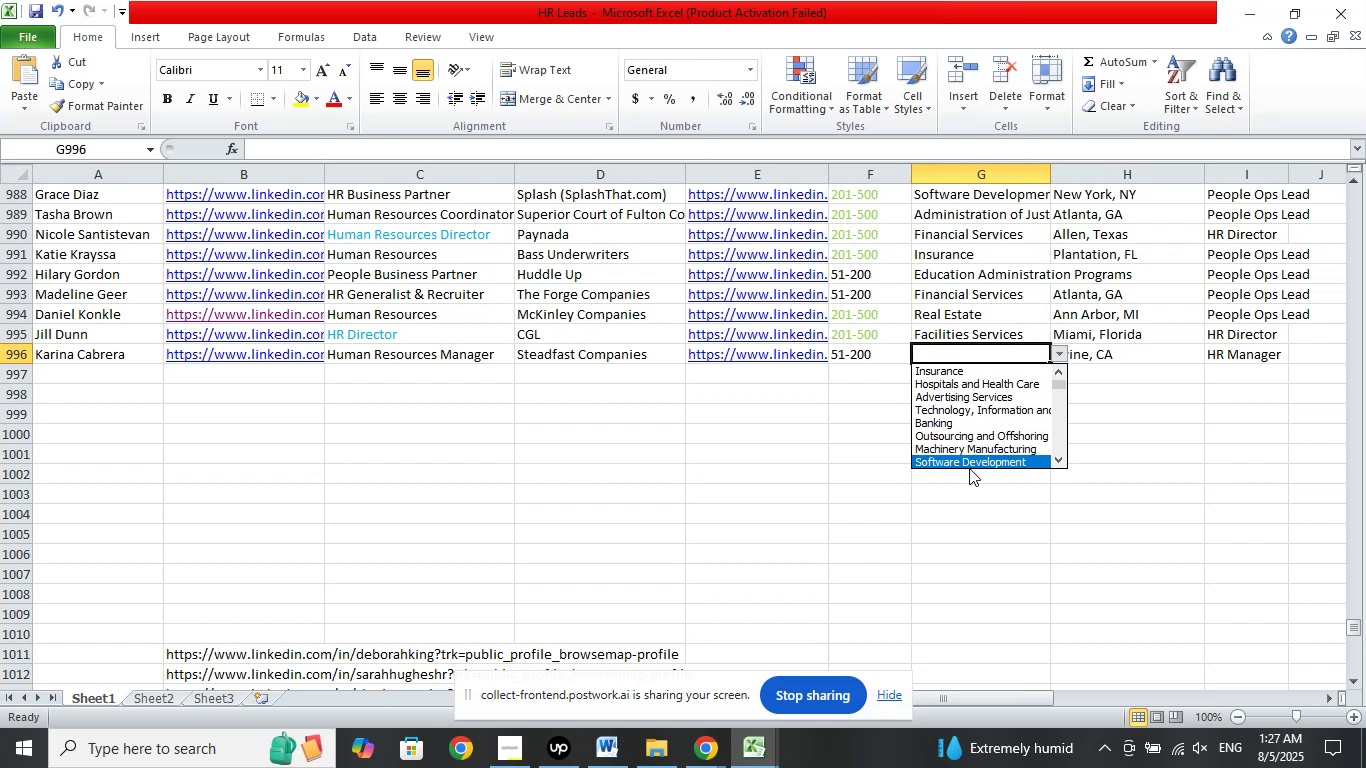 
key(ArrowDown)
 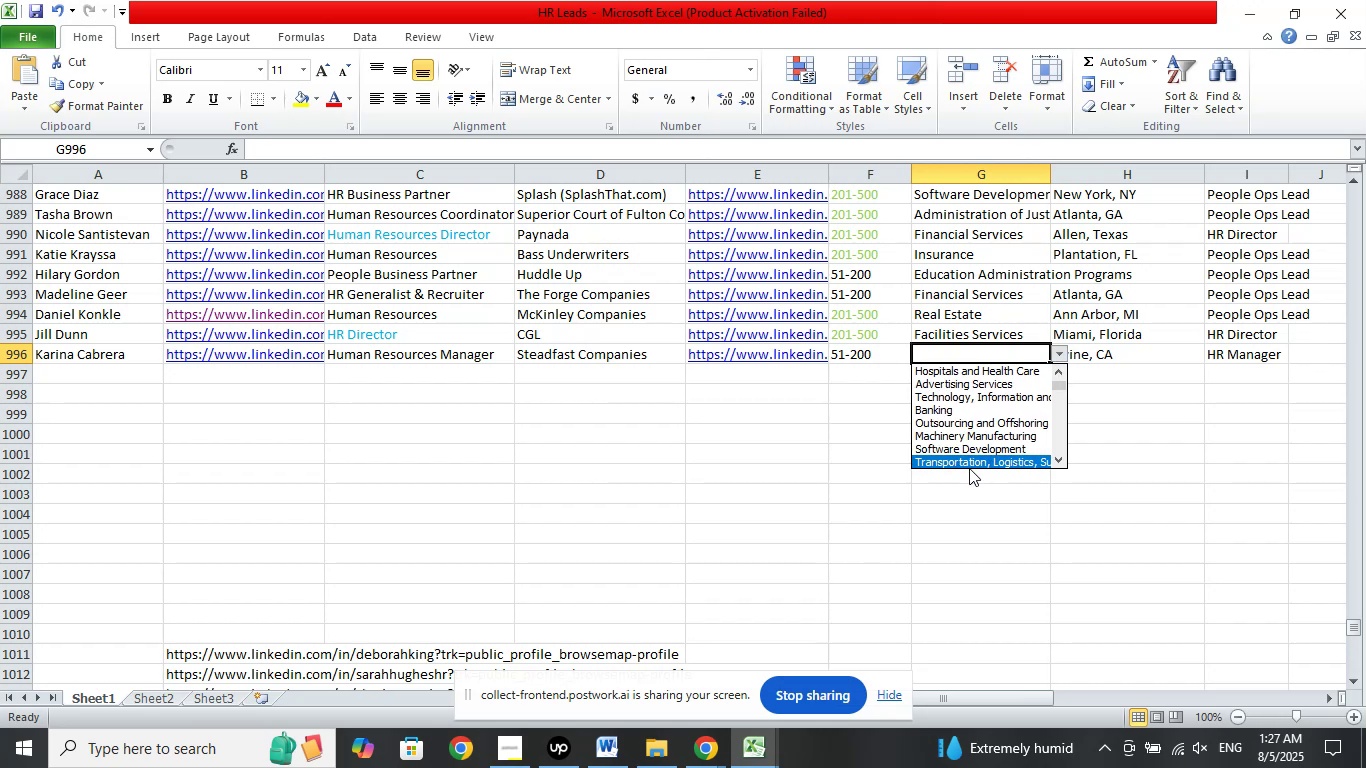 
key(ArrowDown)
 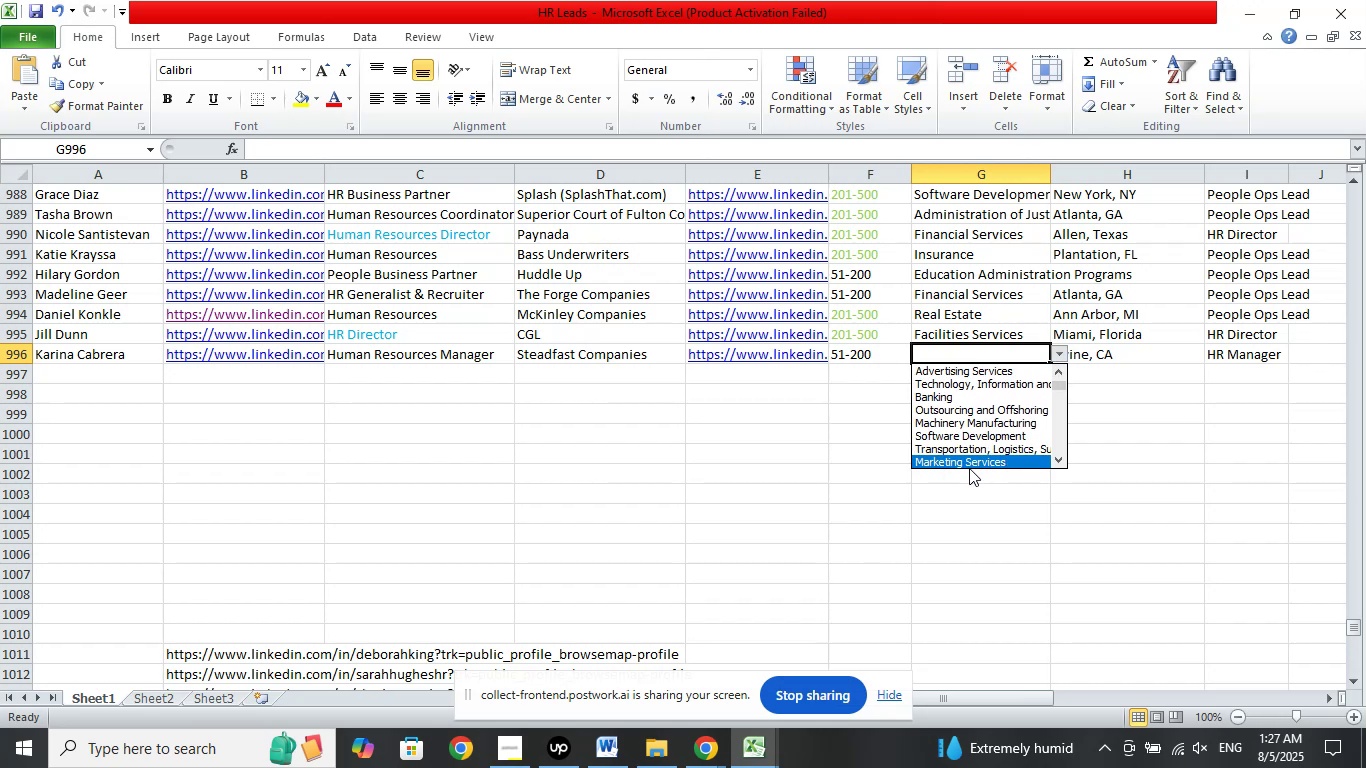 
key(ArrowDown)
 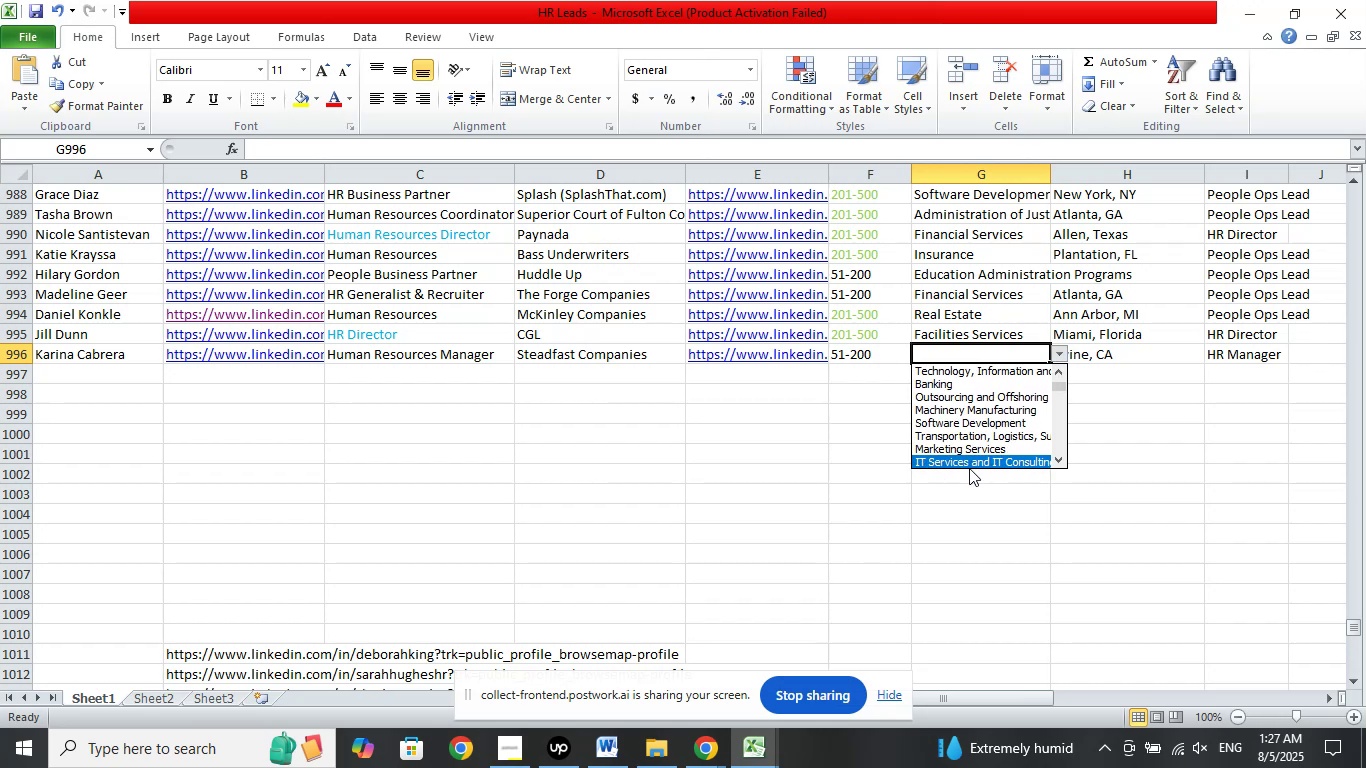 
key(ArrowDown)
 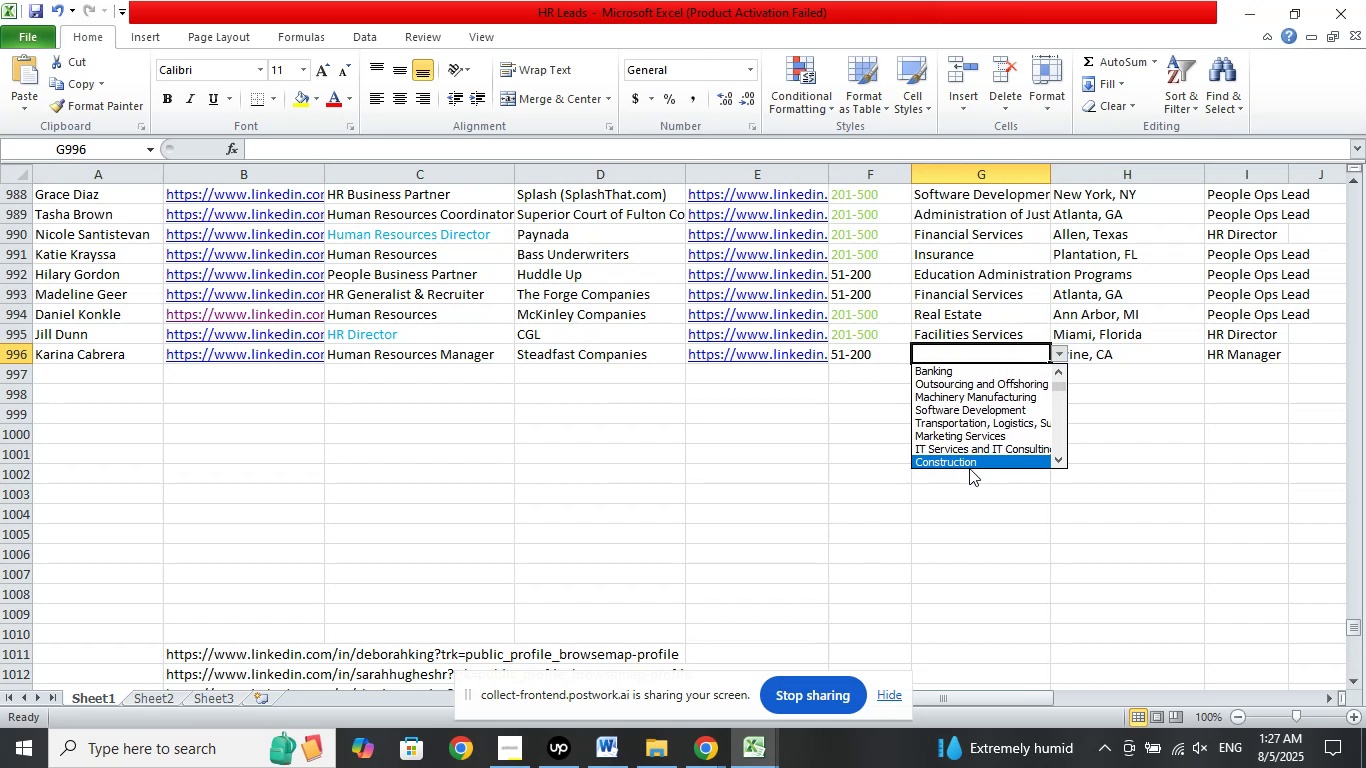 
key(ArrowDown)
 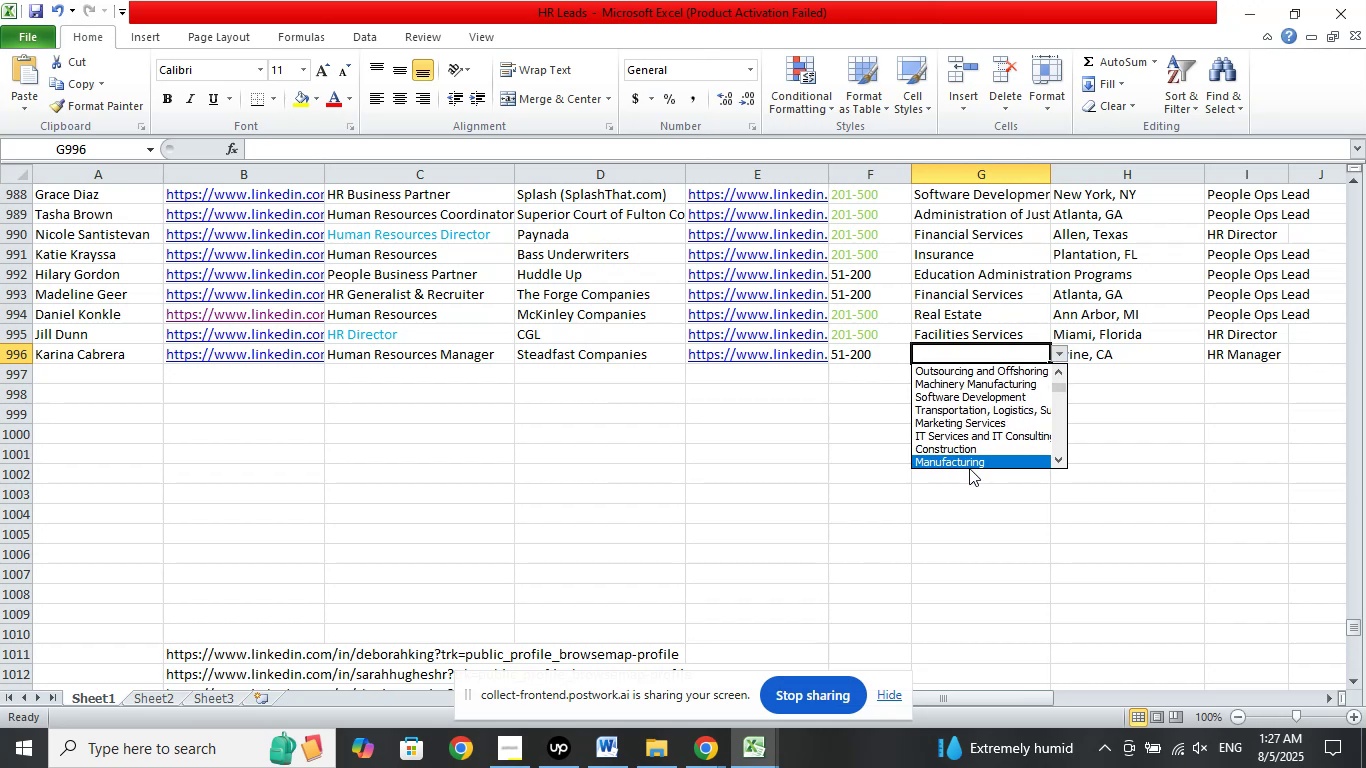 
key(ArrowDown)
 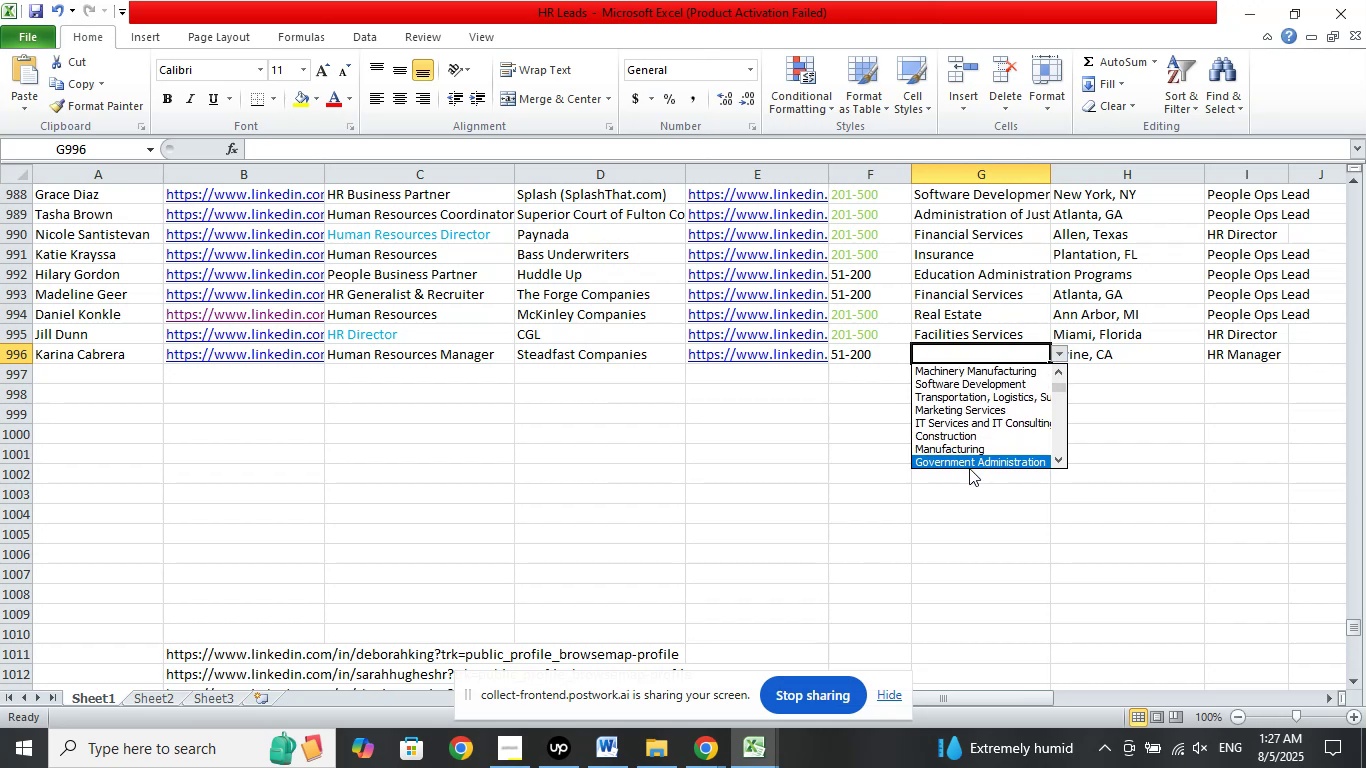 
key(ArrowDown)
 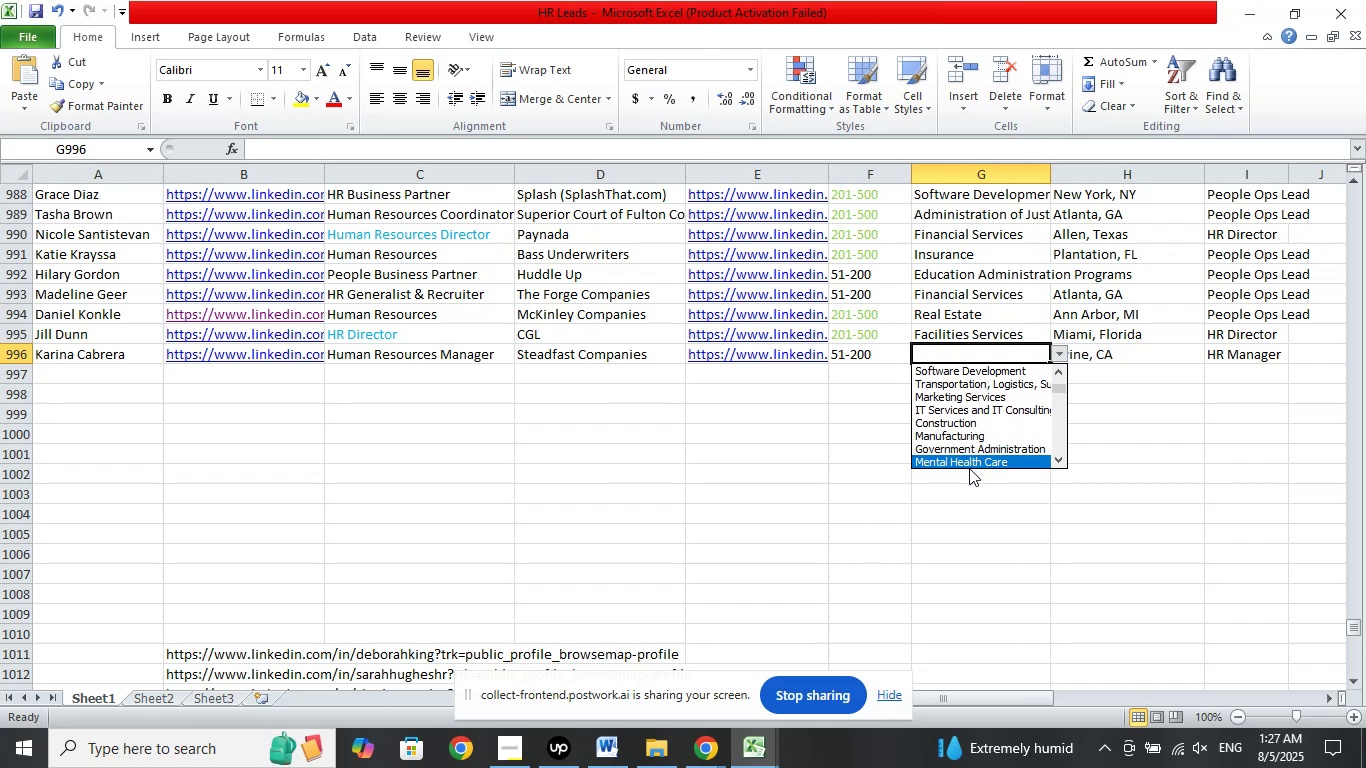 
key(ArrowDown)
 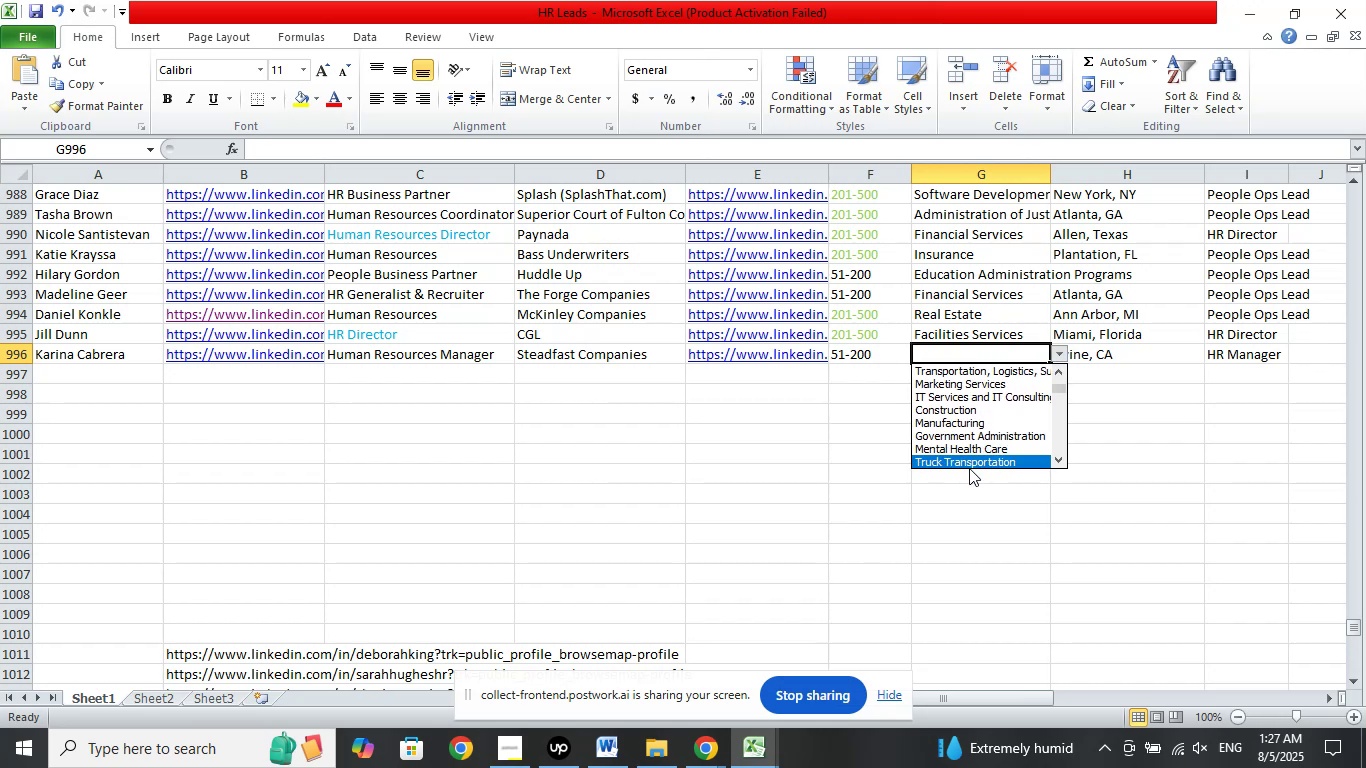 
key(ArrowDown)
 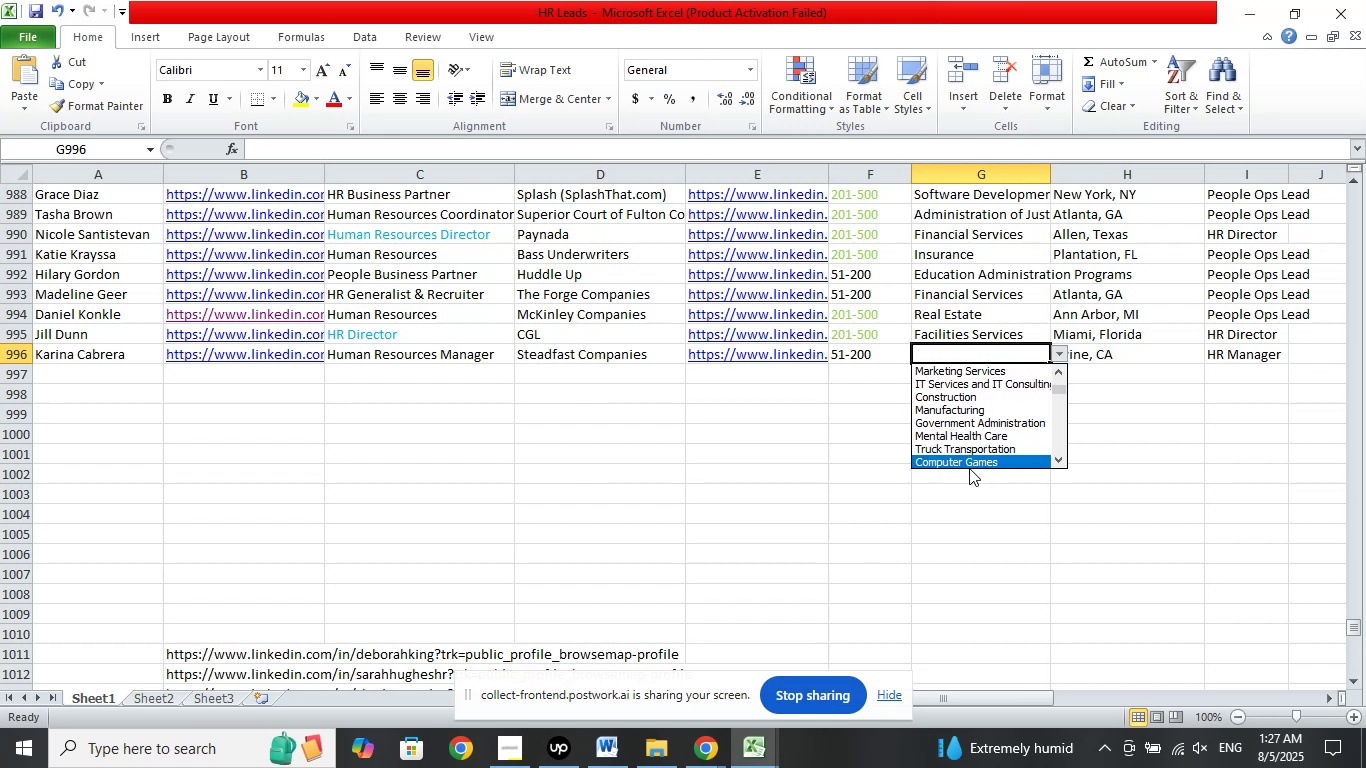 
key(ArrowDown)
 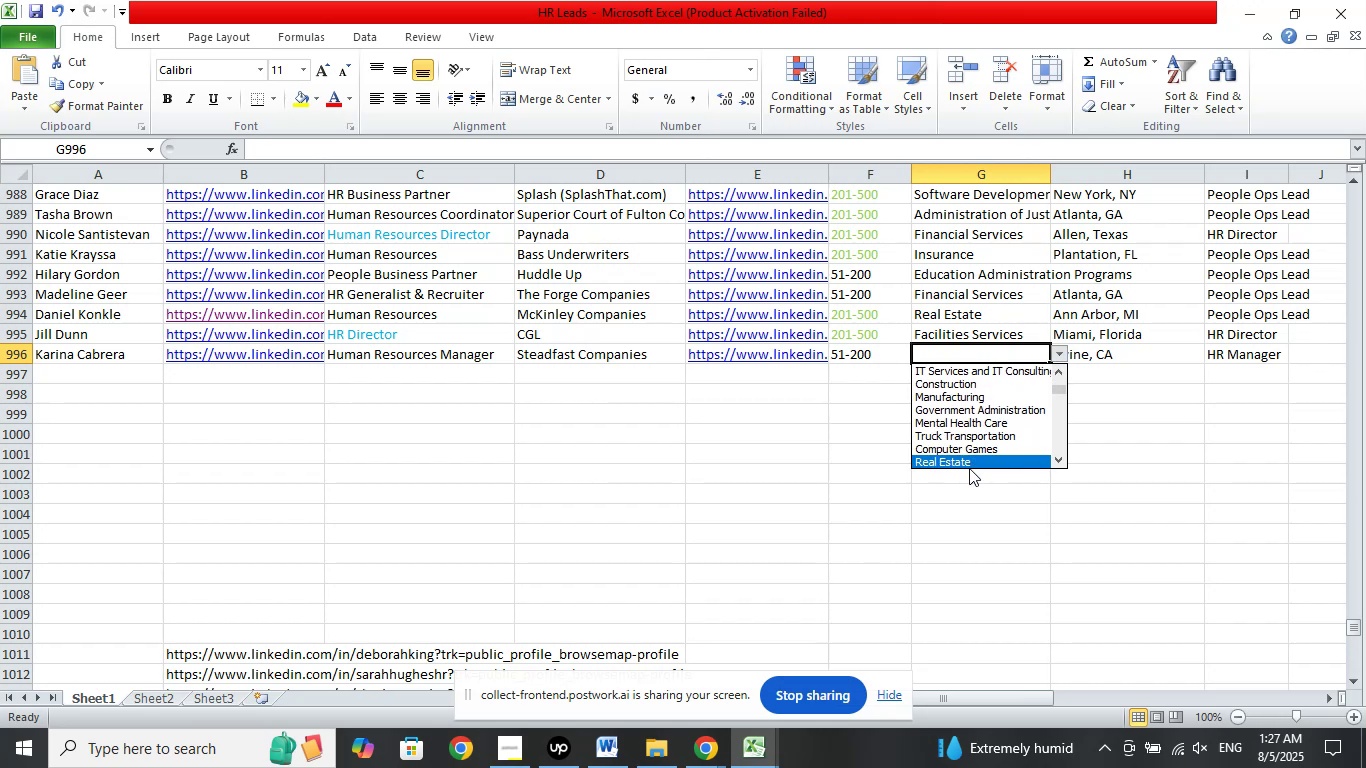 
key(ArrowDown)
 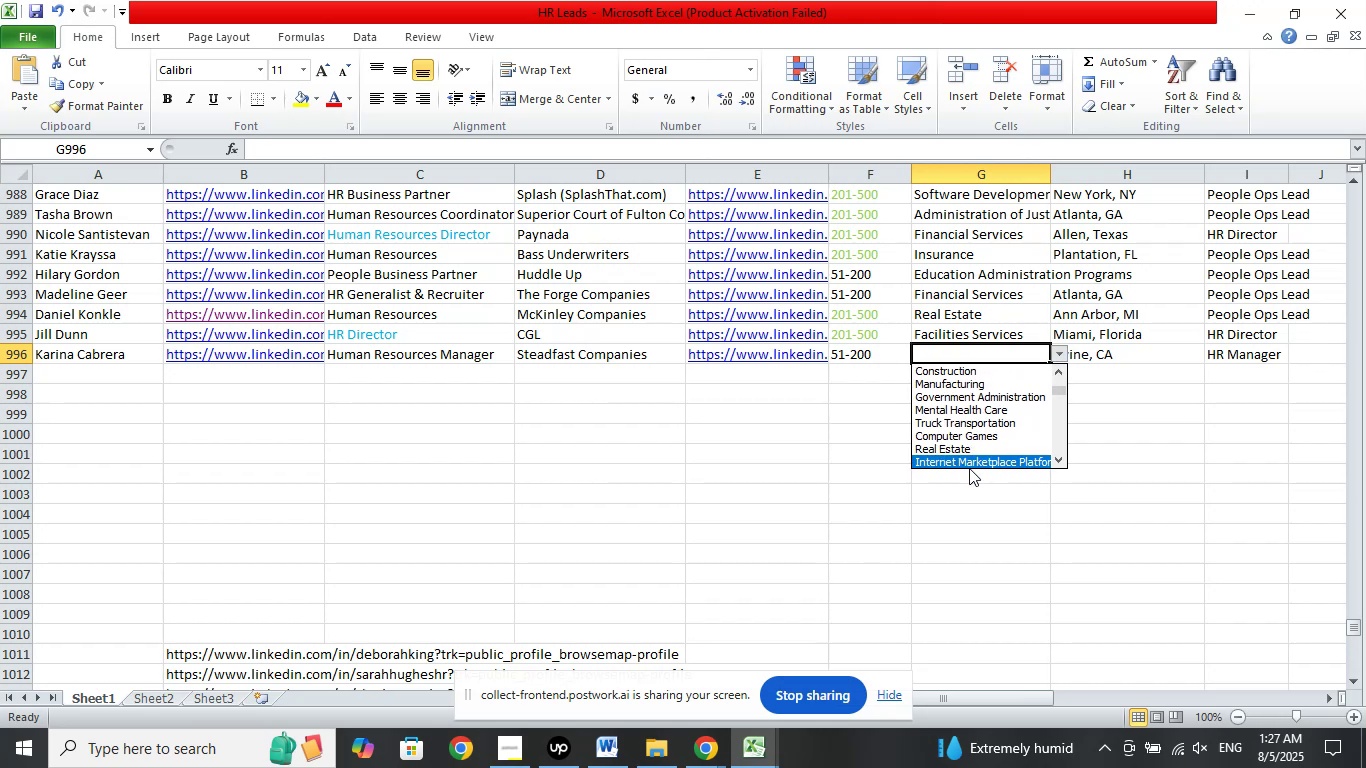 
key(ArrowUp)
 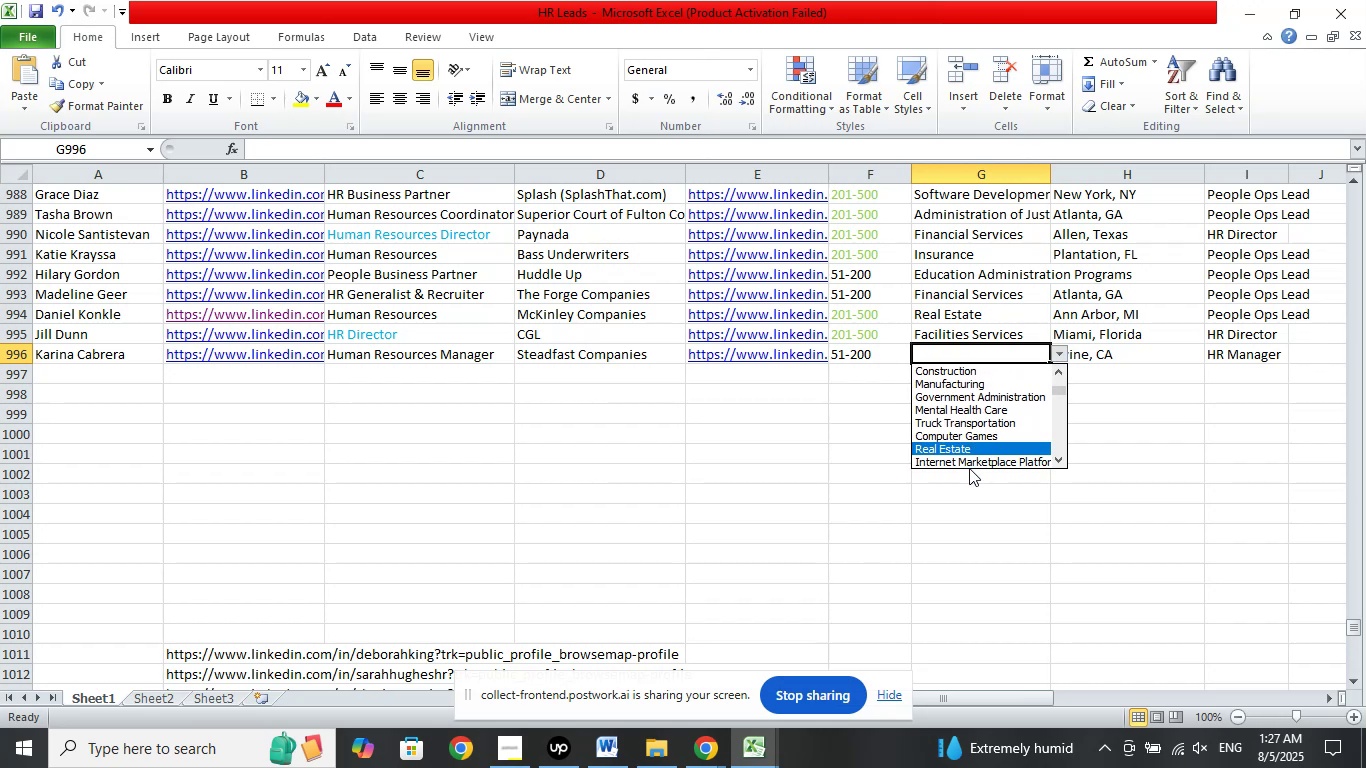 
key(Enter)
 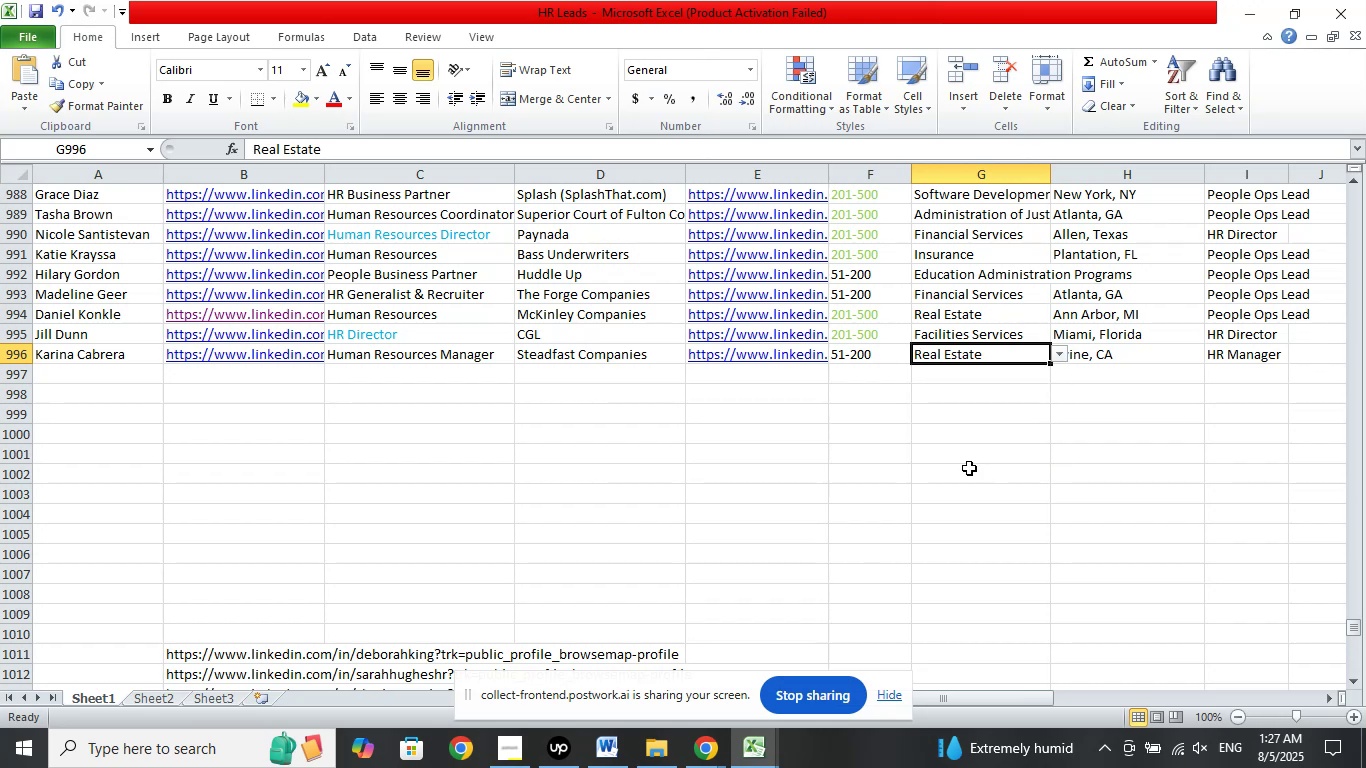 
left_click([969, 468])
 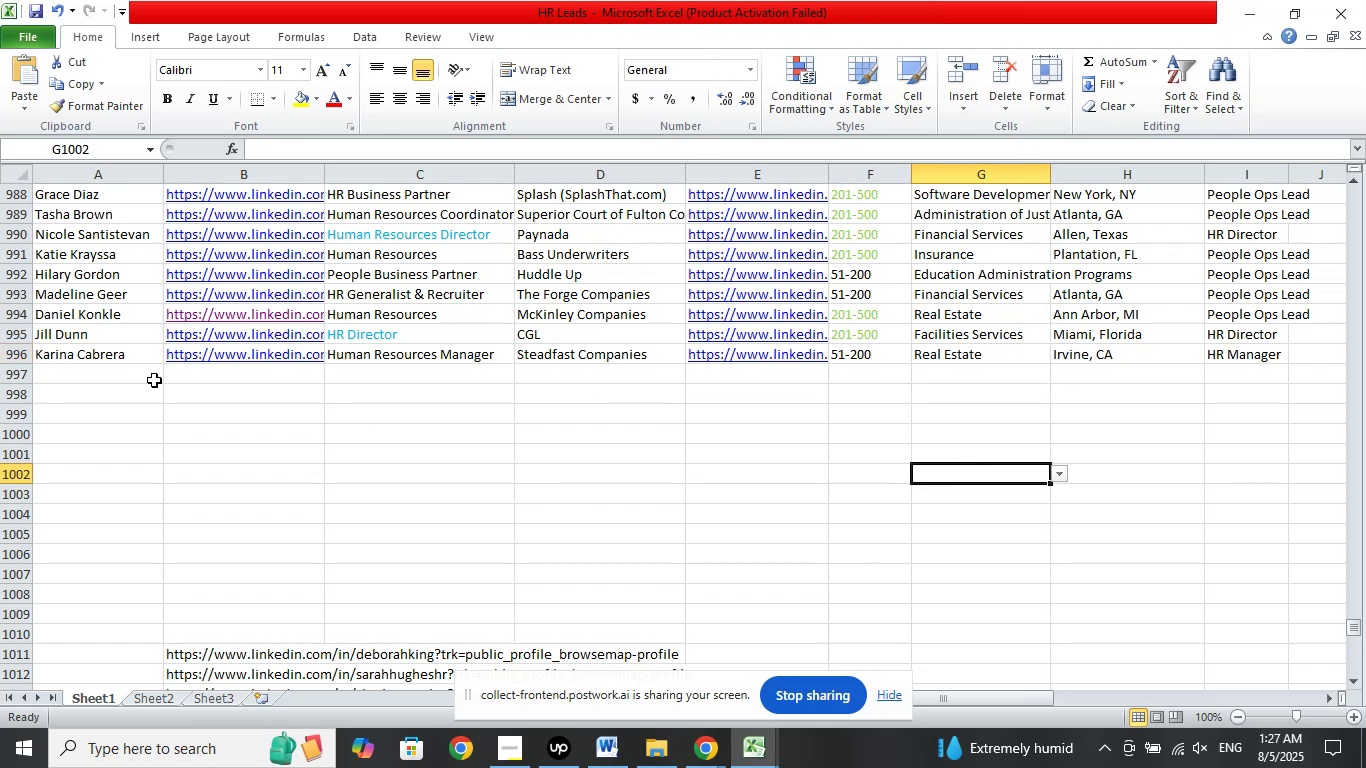 
left_click([144, 373])
 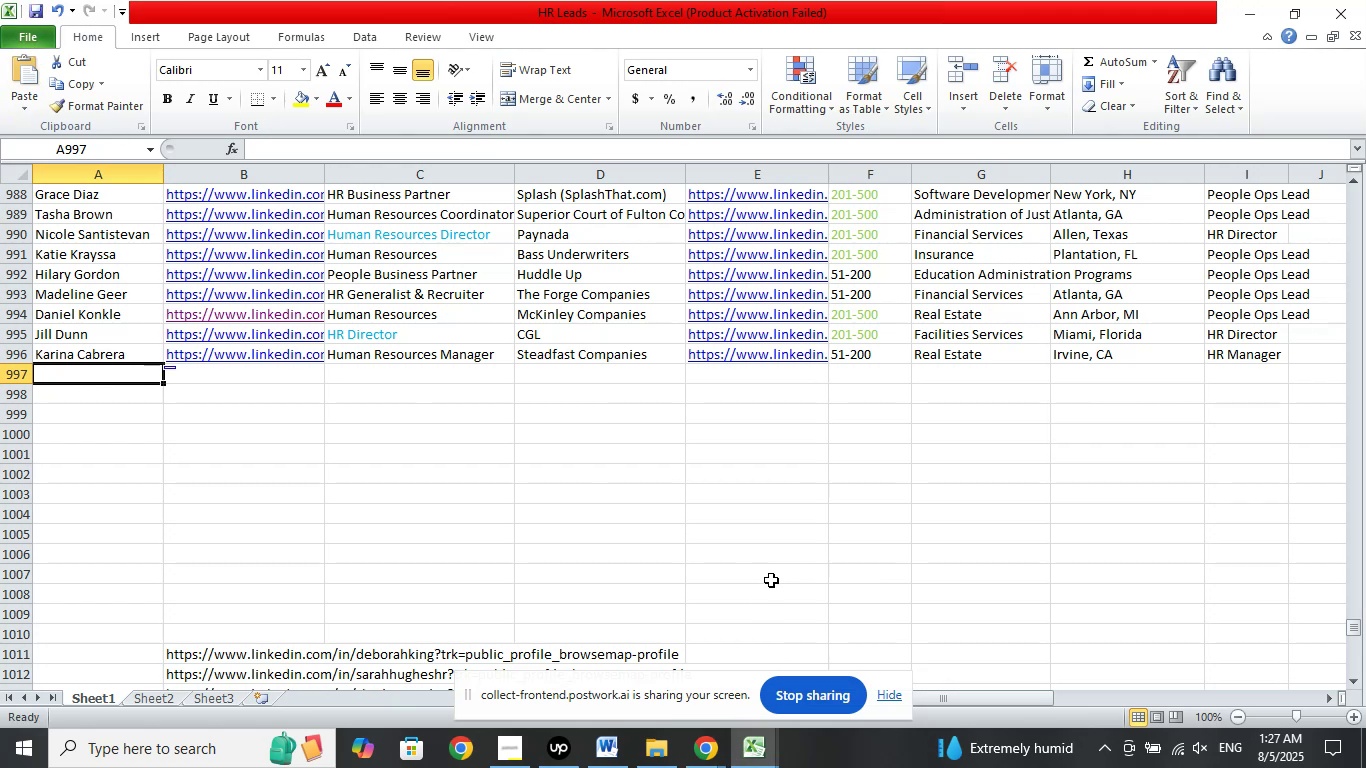 
wait(5.04)
 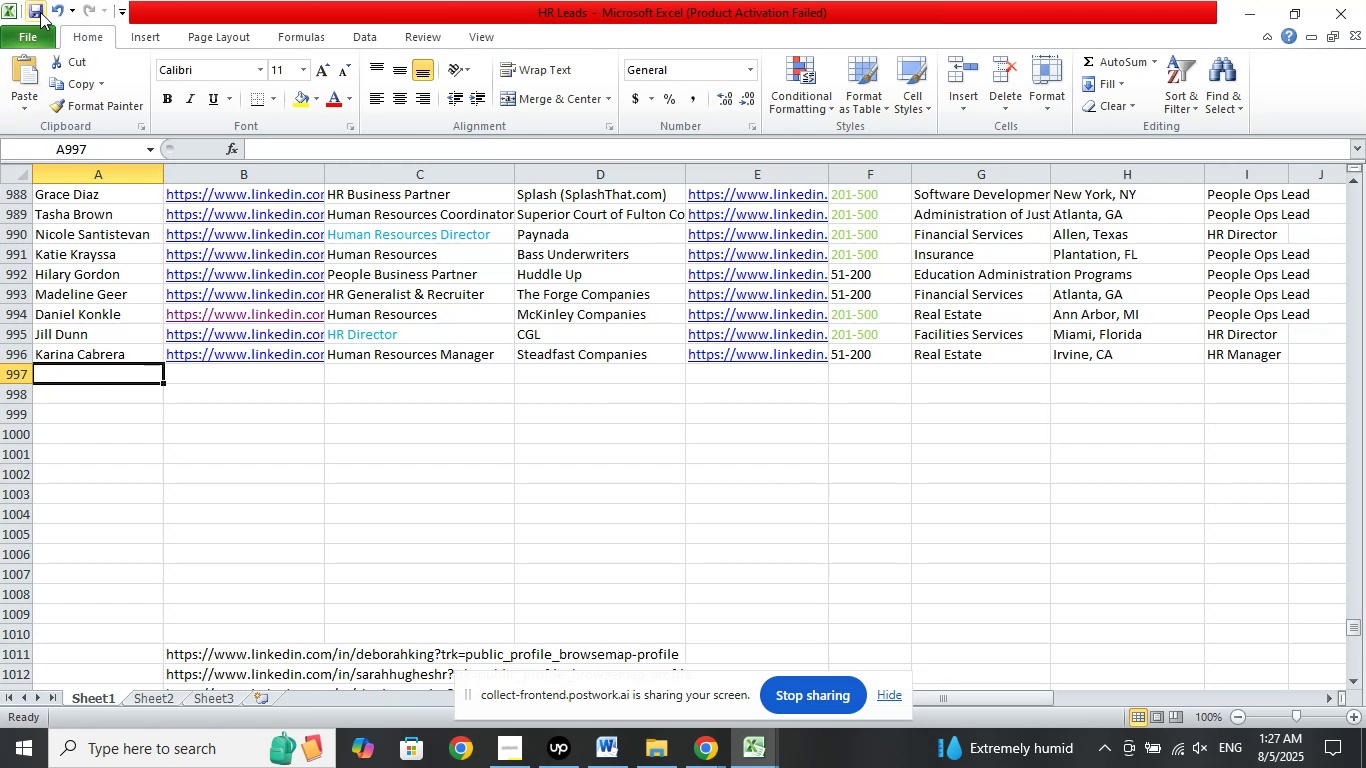 
left_click([703, 749])
 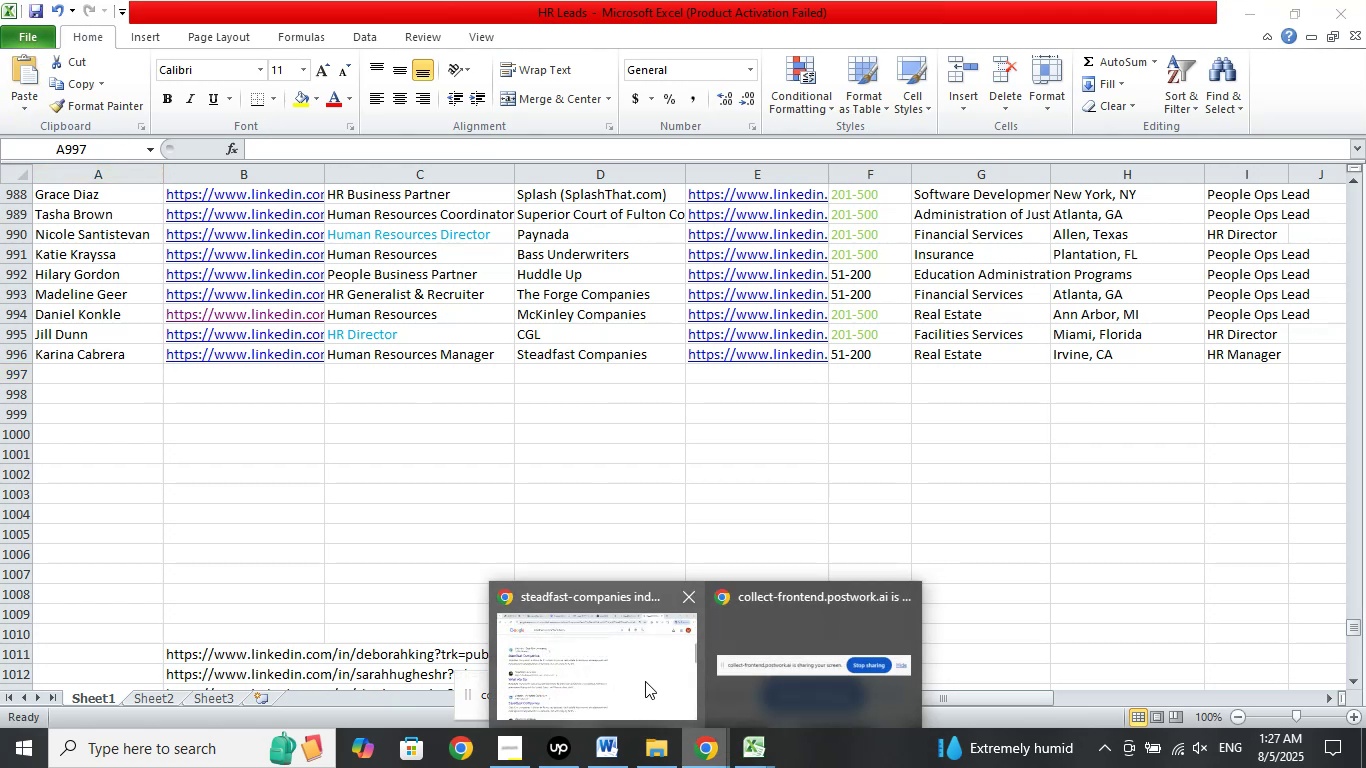 
left_click([645, 681])
 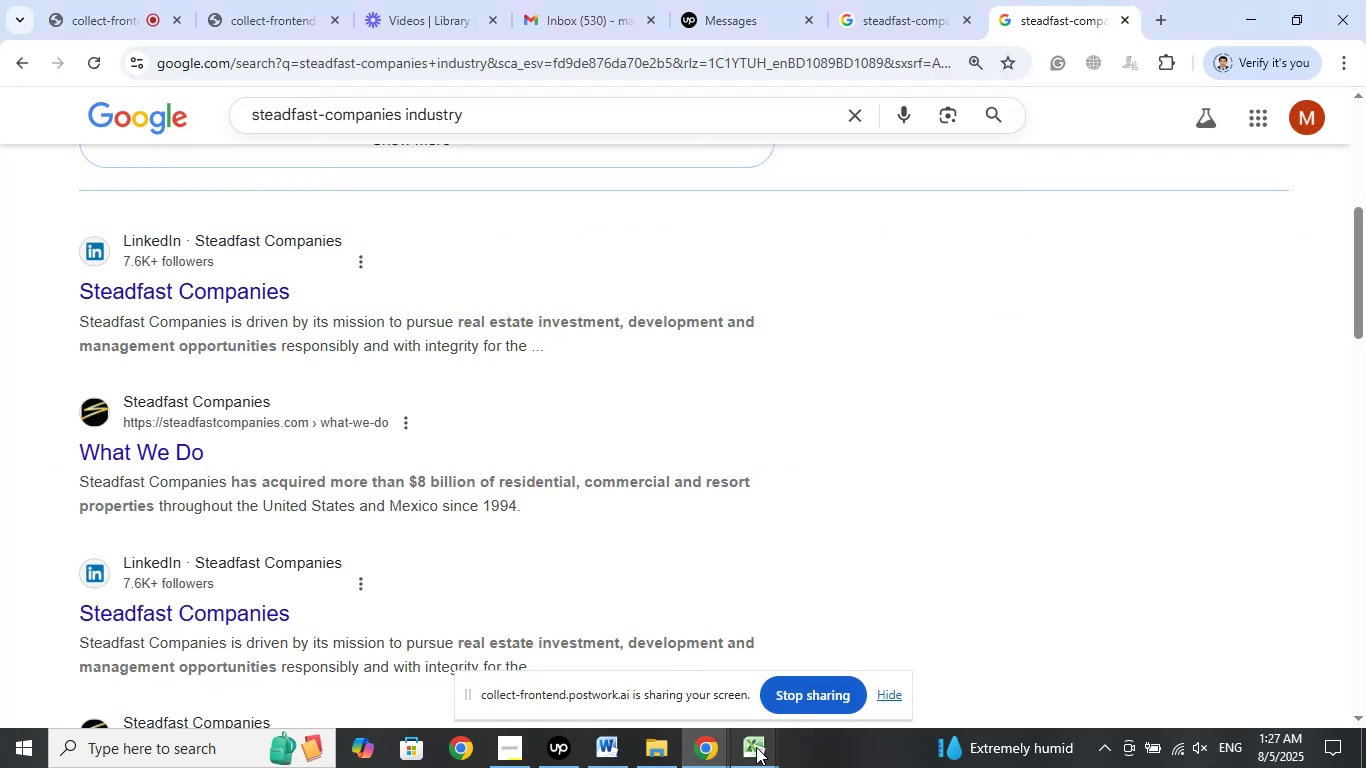 
left_click([841, 682])
 